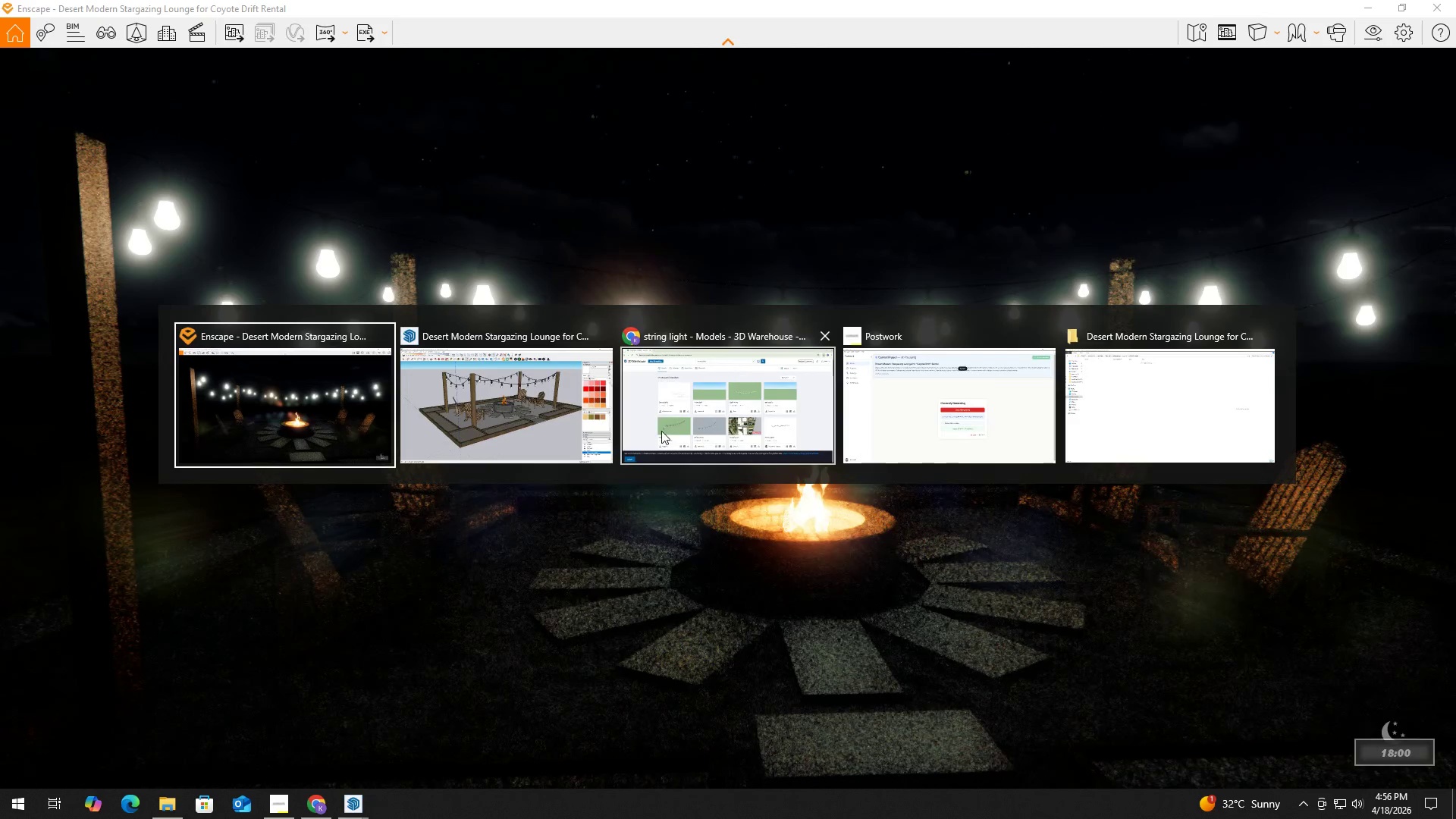 
key(Alt+Tab)
 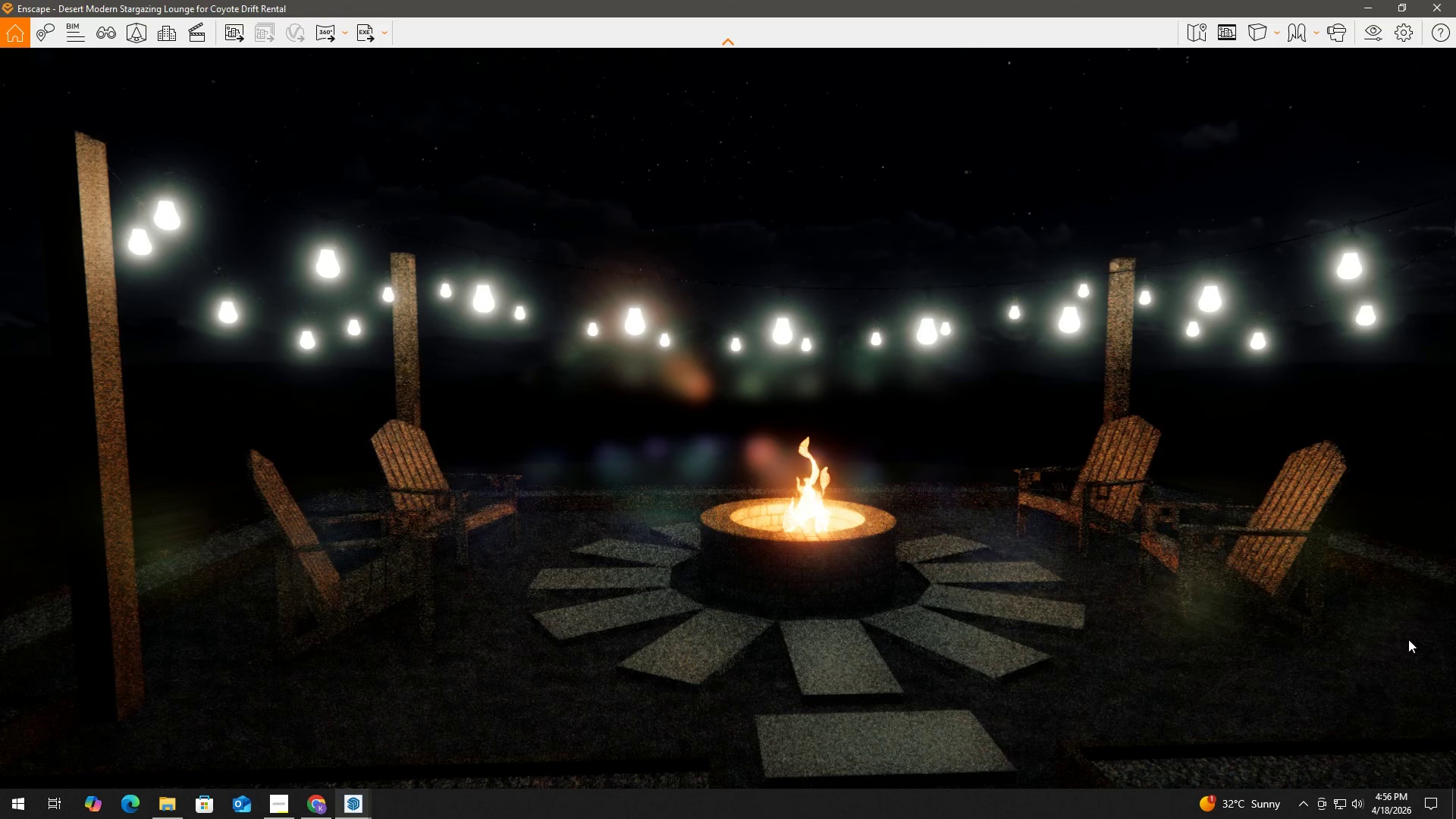 
key(Alt+Tab)
 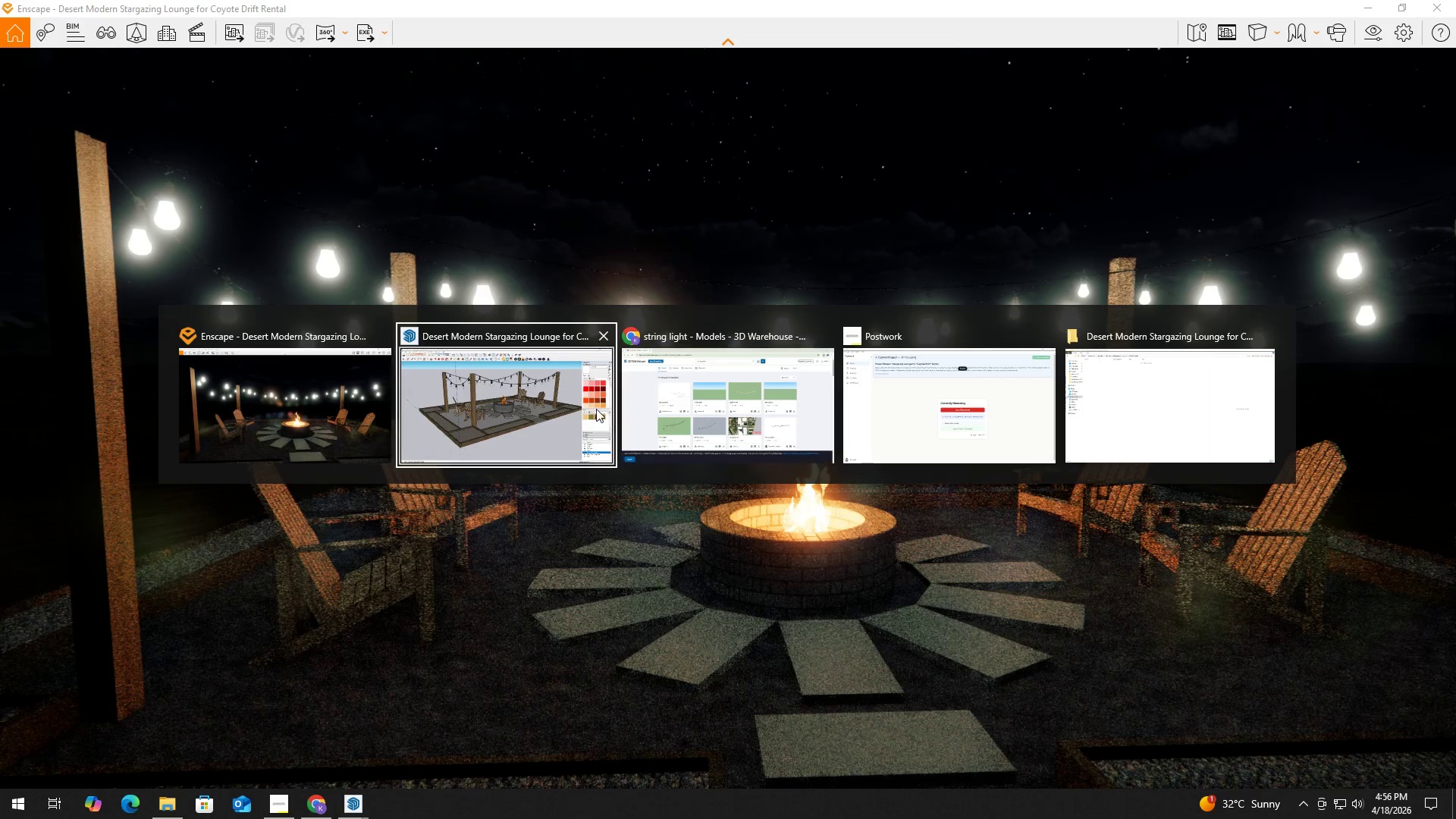 
left_click([587, 409])
 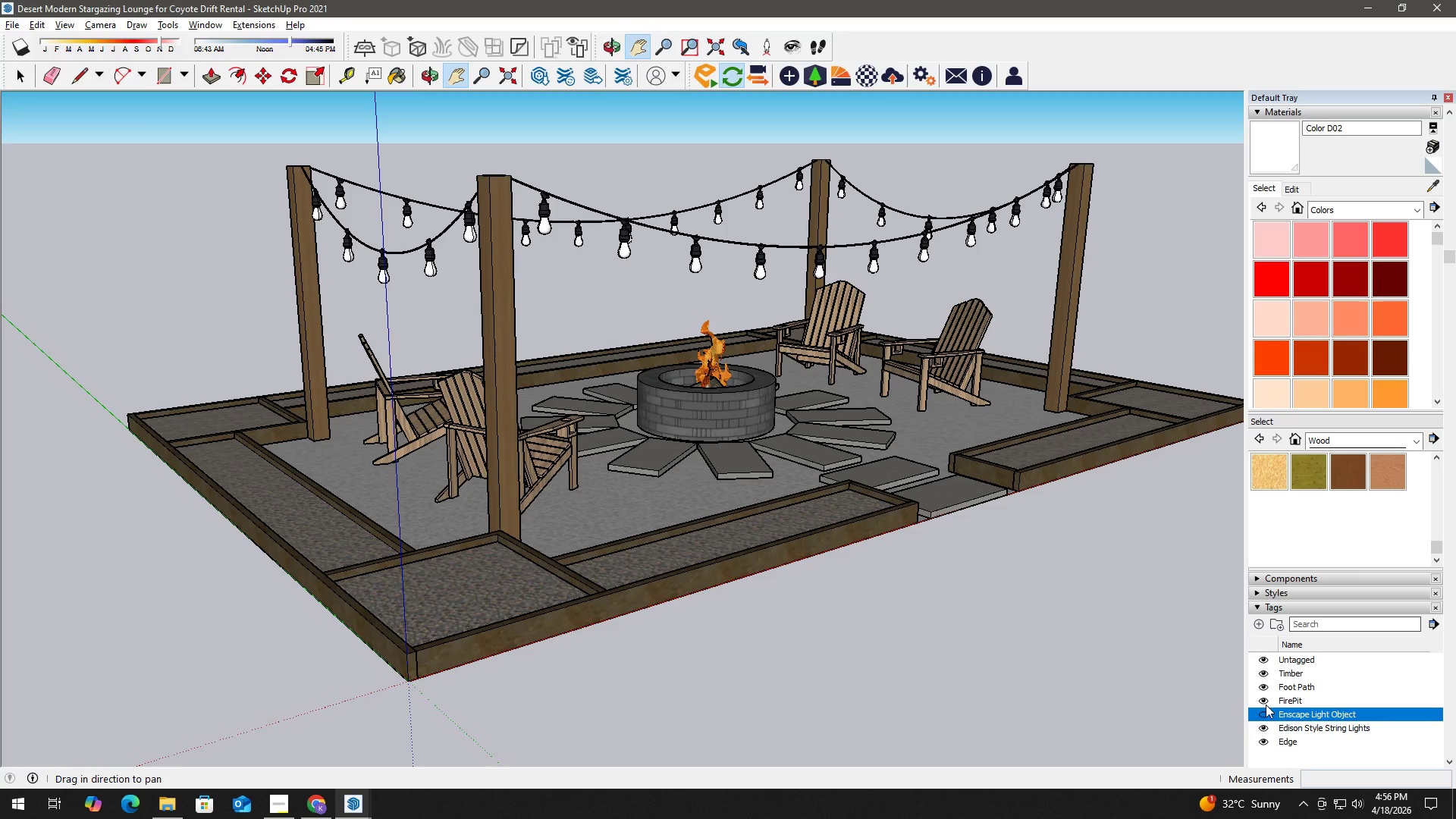 
left_click([1269, 718])
 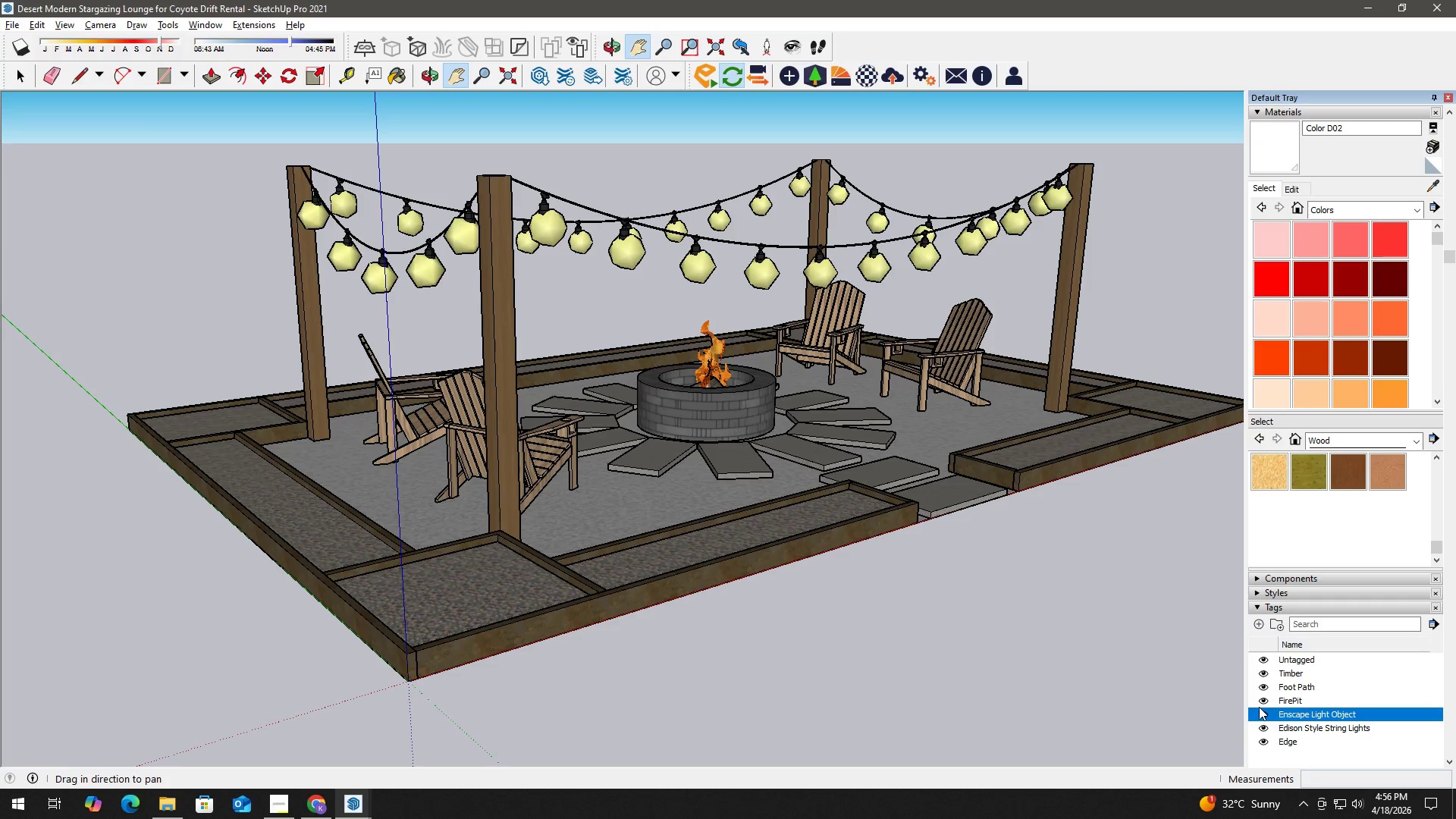 
key(Alt+Tab)
 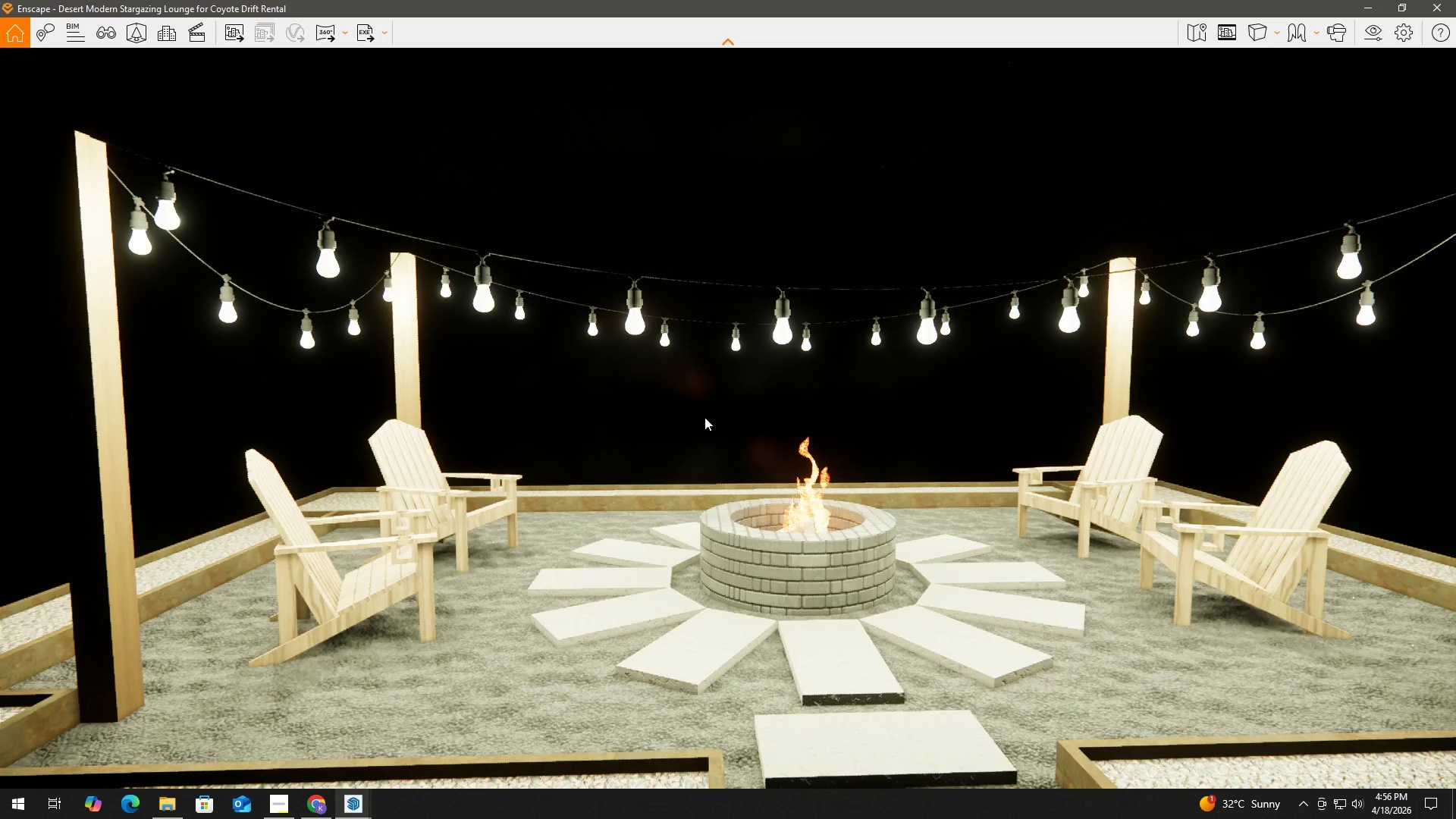 
hold_key(key=ShiftLeft, duration=1.05)
 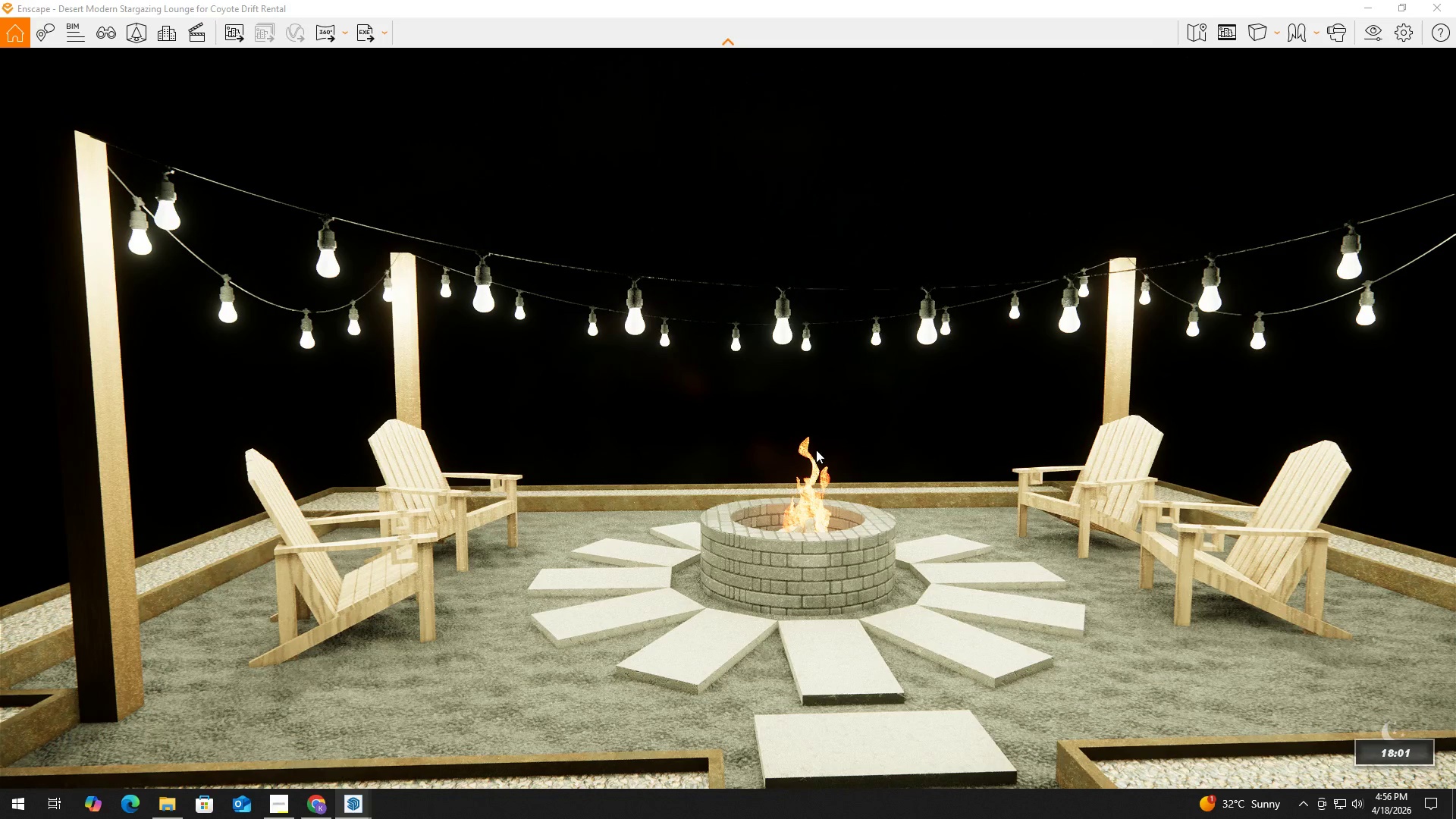 
hold_key(key=ShiftLeft, duration=0.92)
 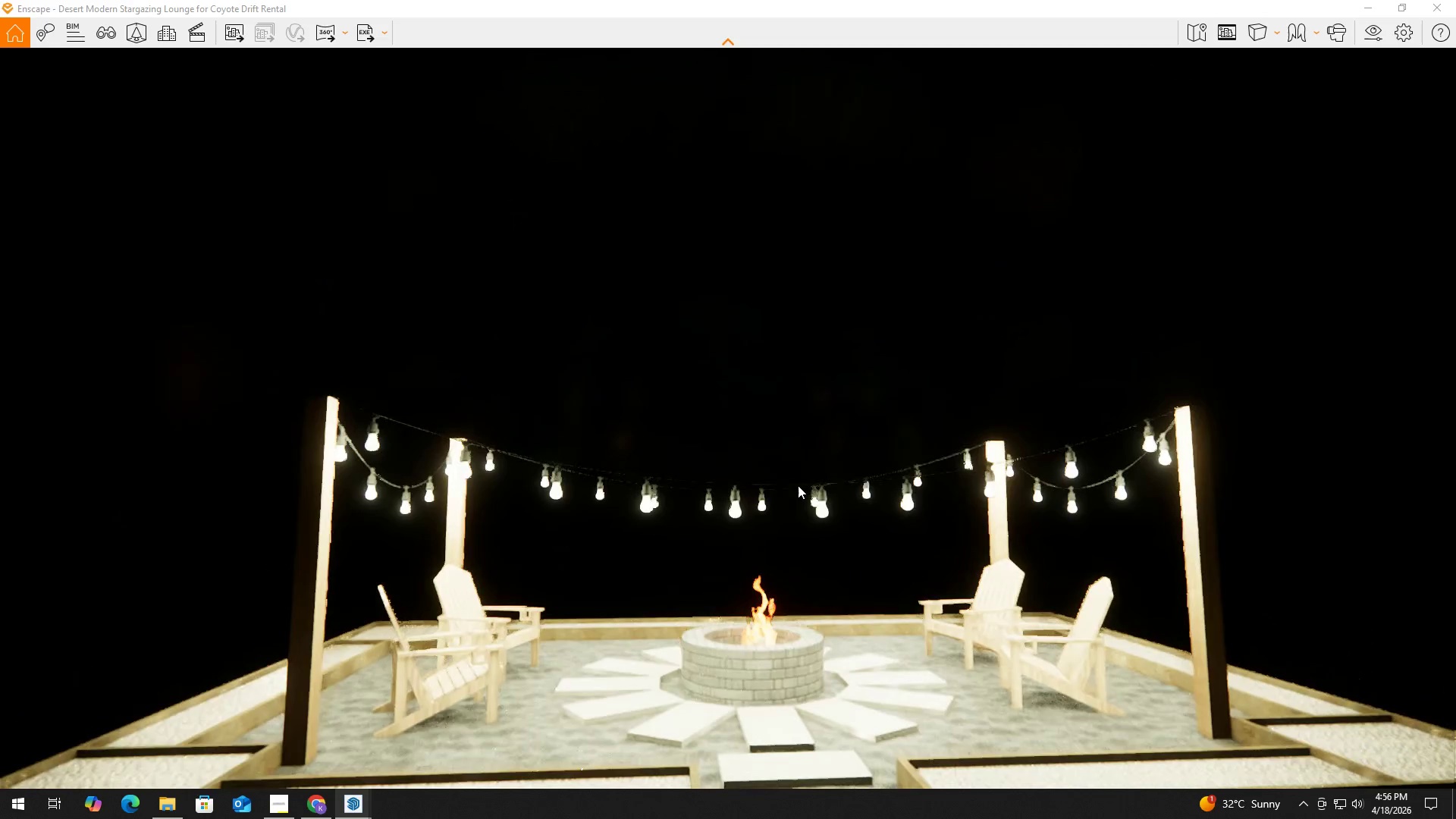 
hold_key(key=S, duration=0.48)
 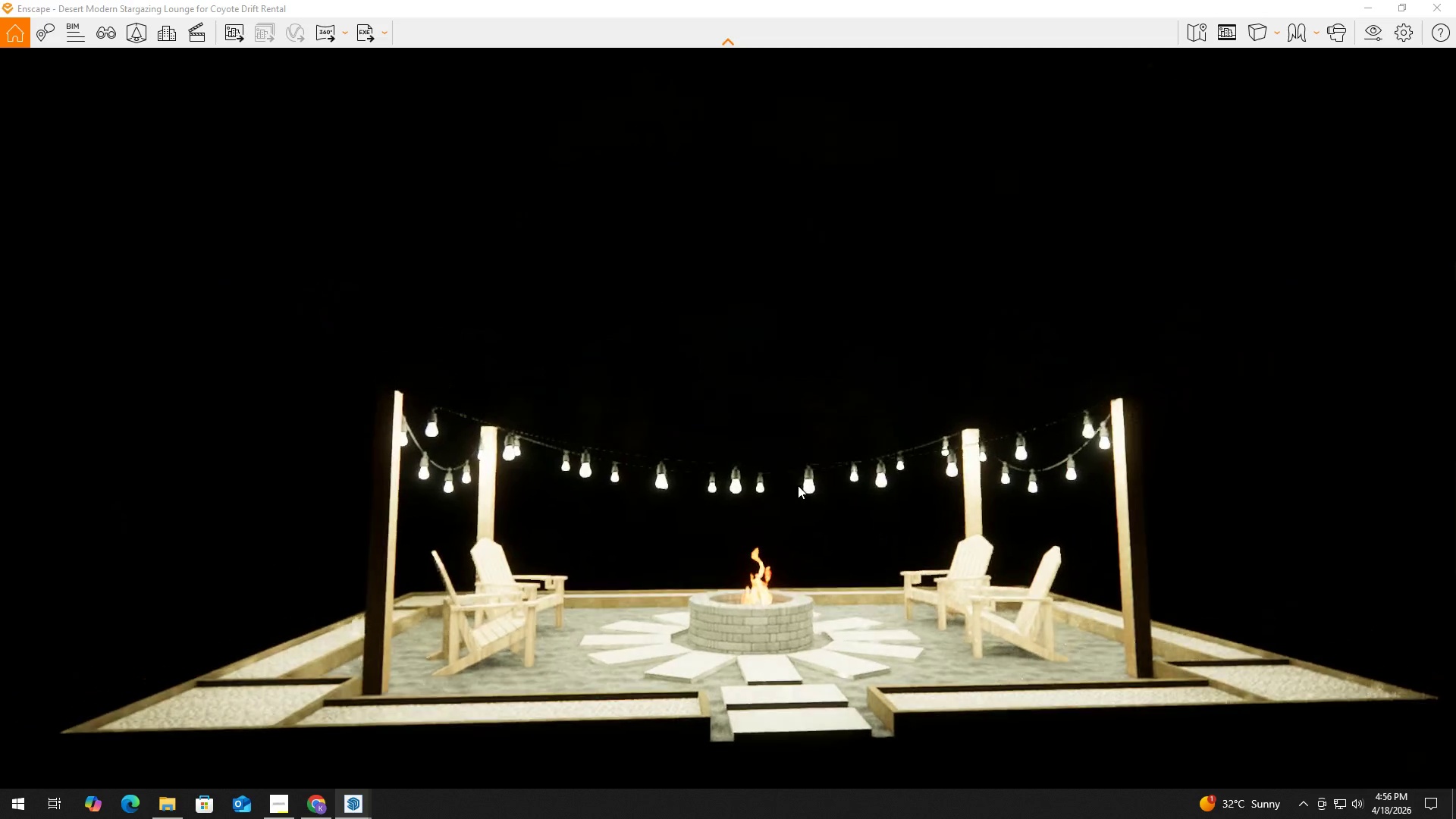 
key(W)
 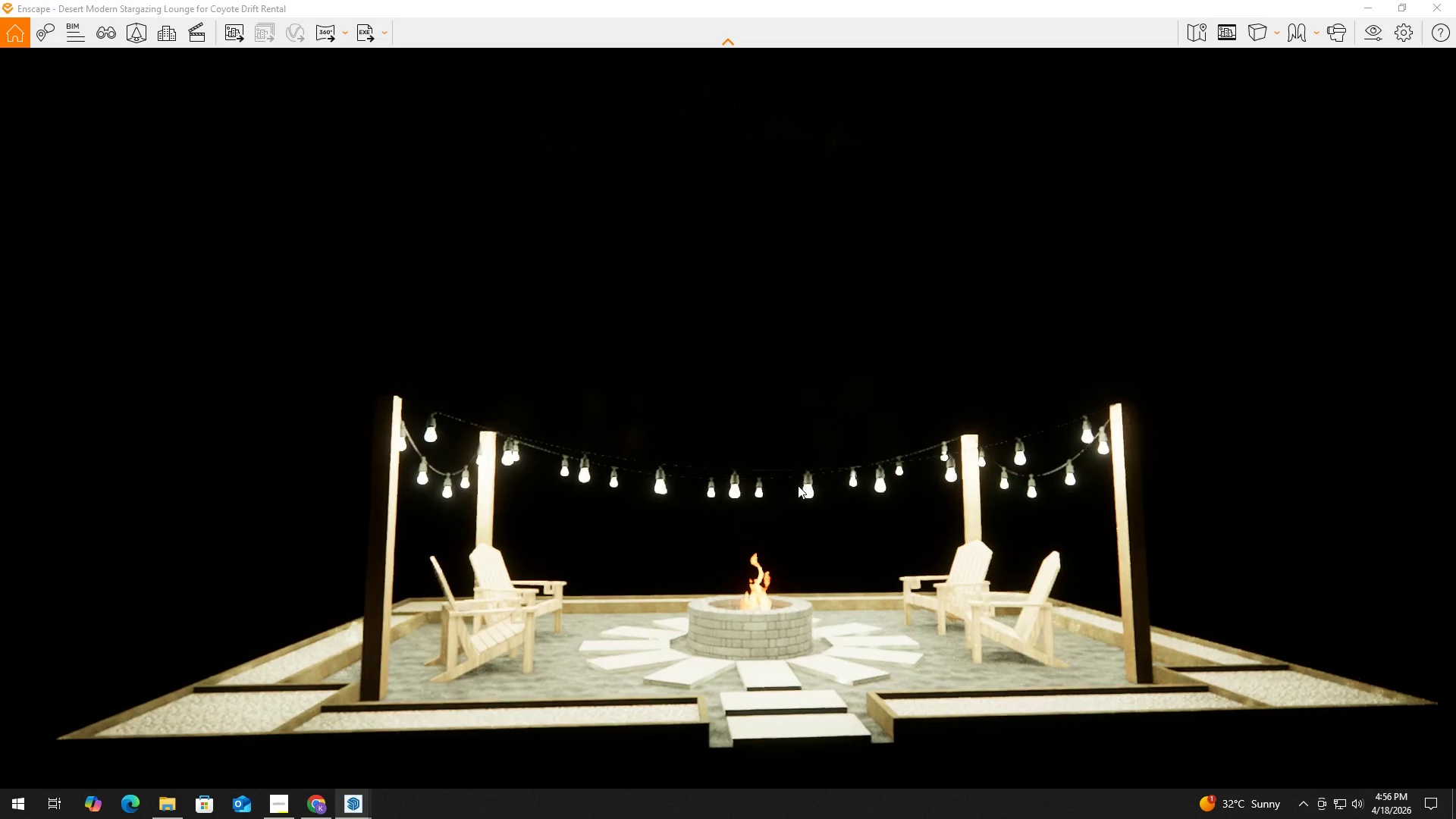 
key(Shift+ShiftLeft)
 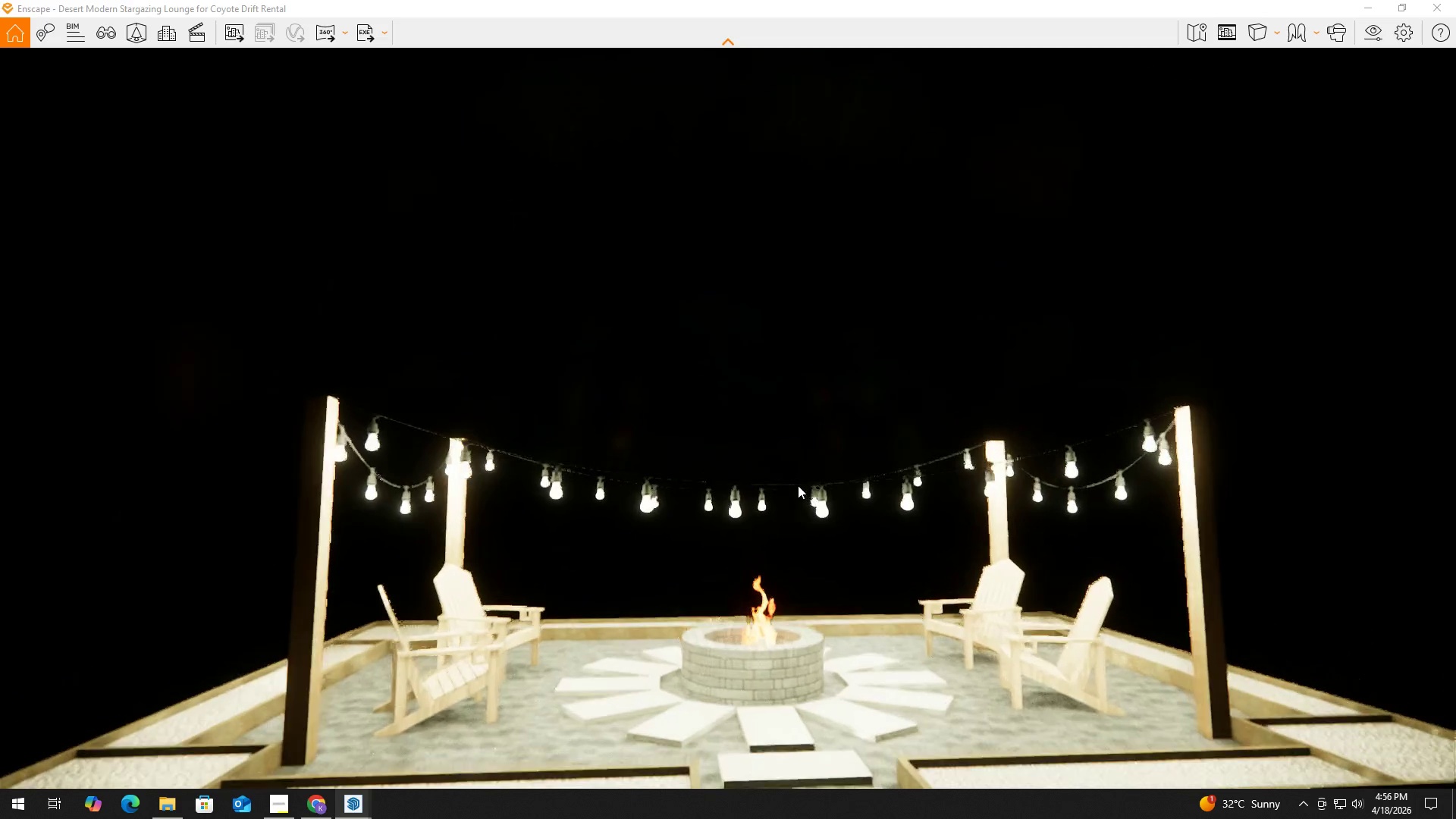 
left_click([798, 485])
 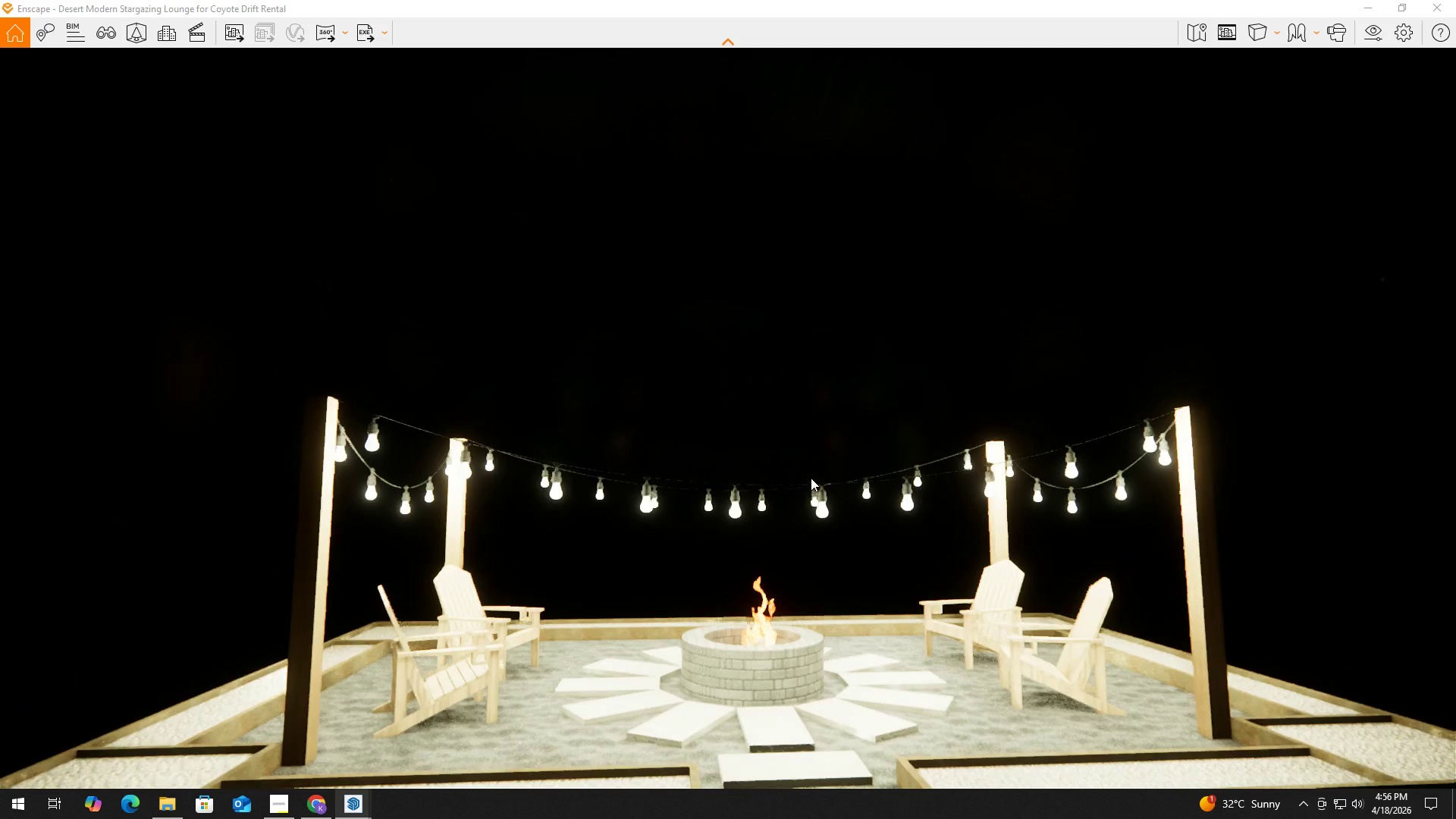 
key(S)
 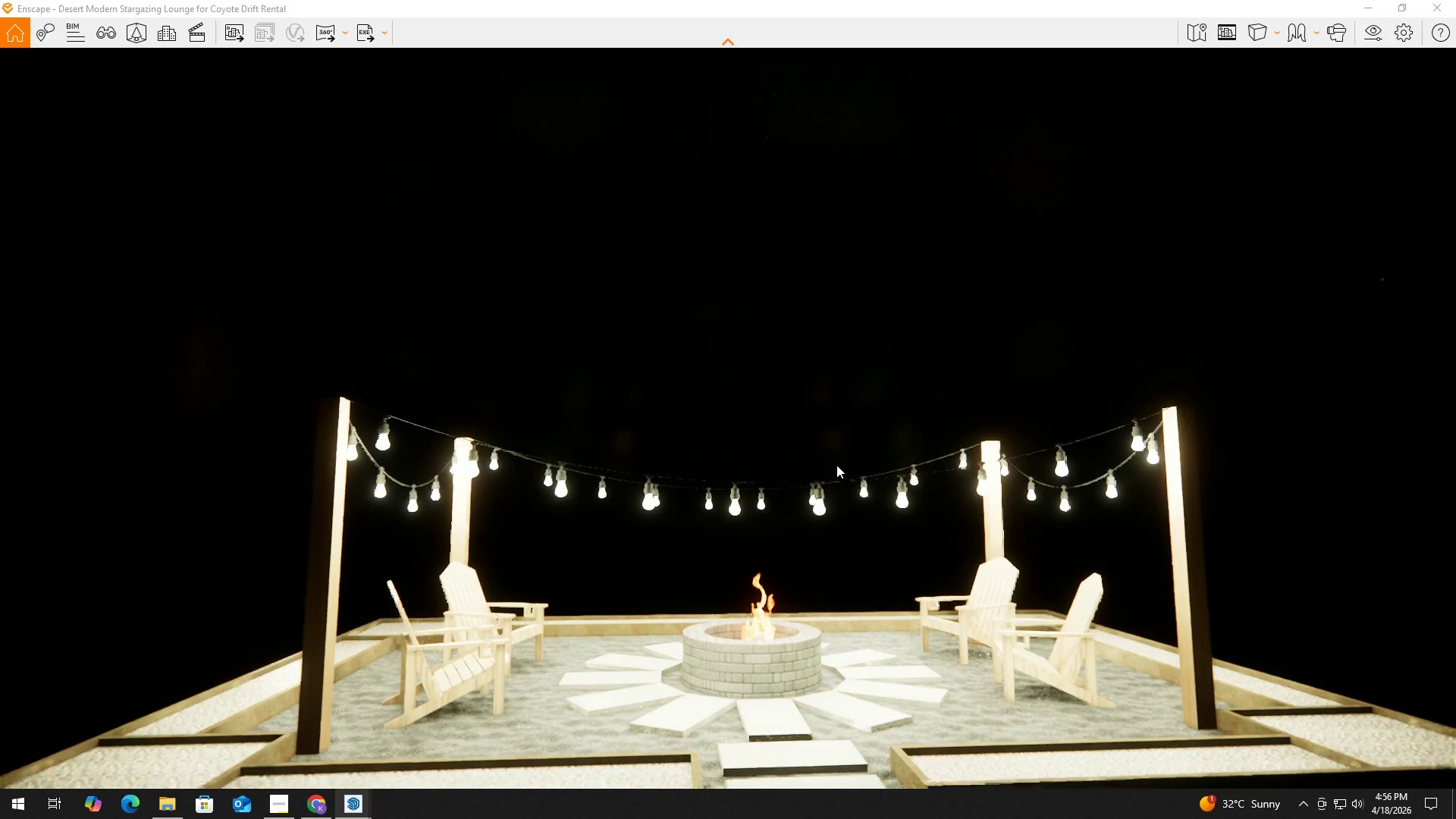 
hold_key(key=A, duration=0.91)
 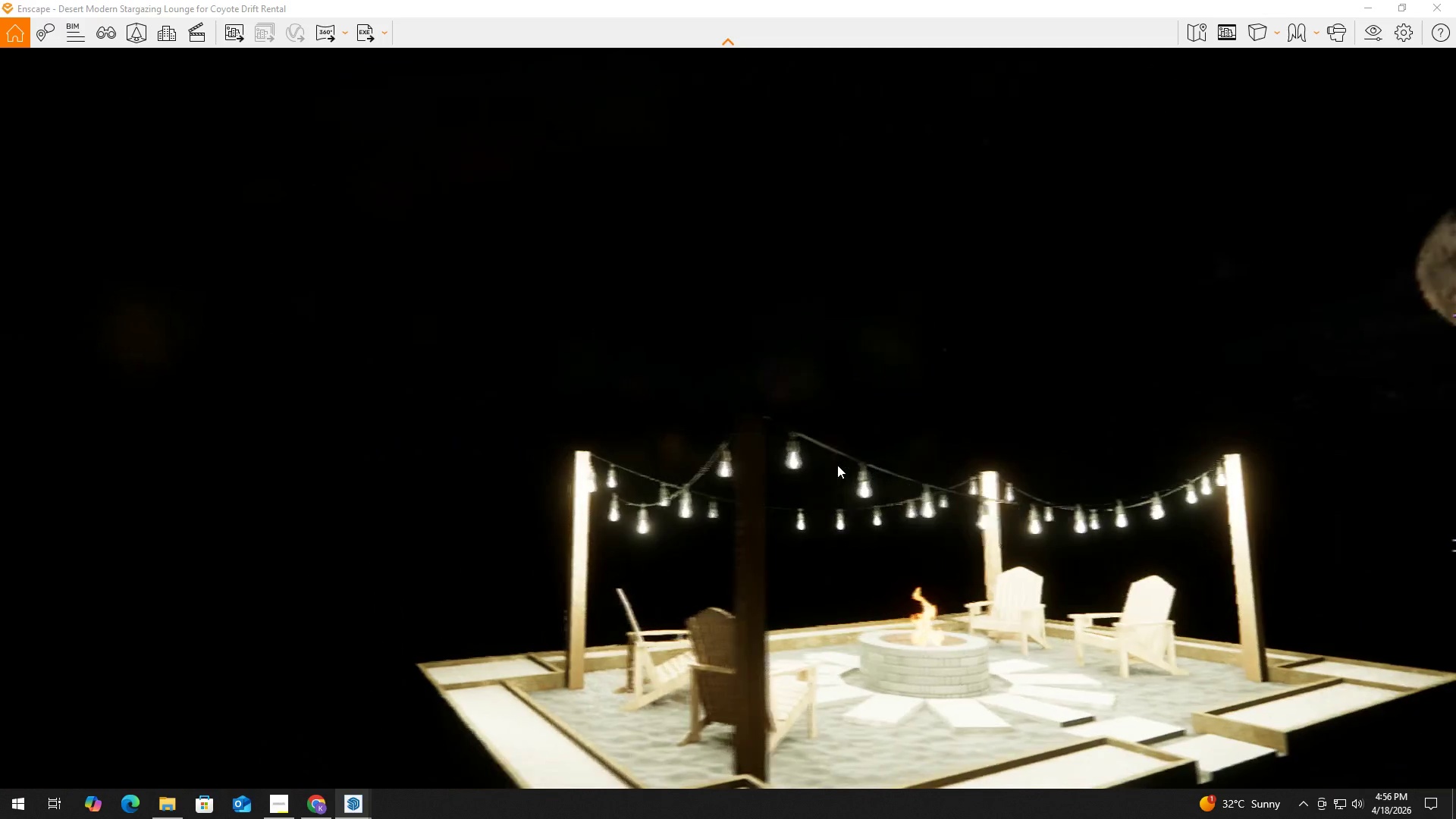 
hold_key(key=W, duration=0.44)
 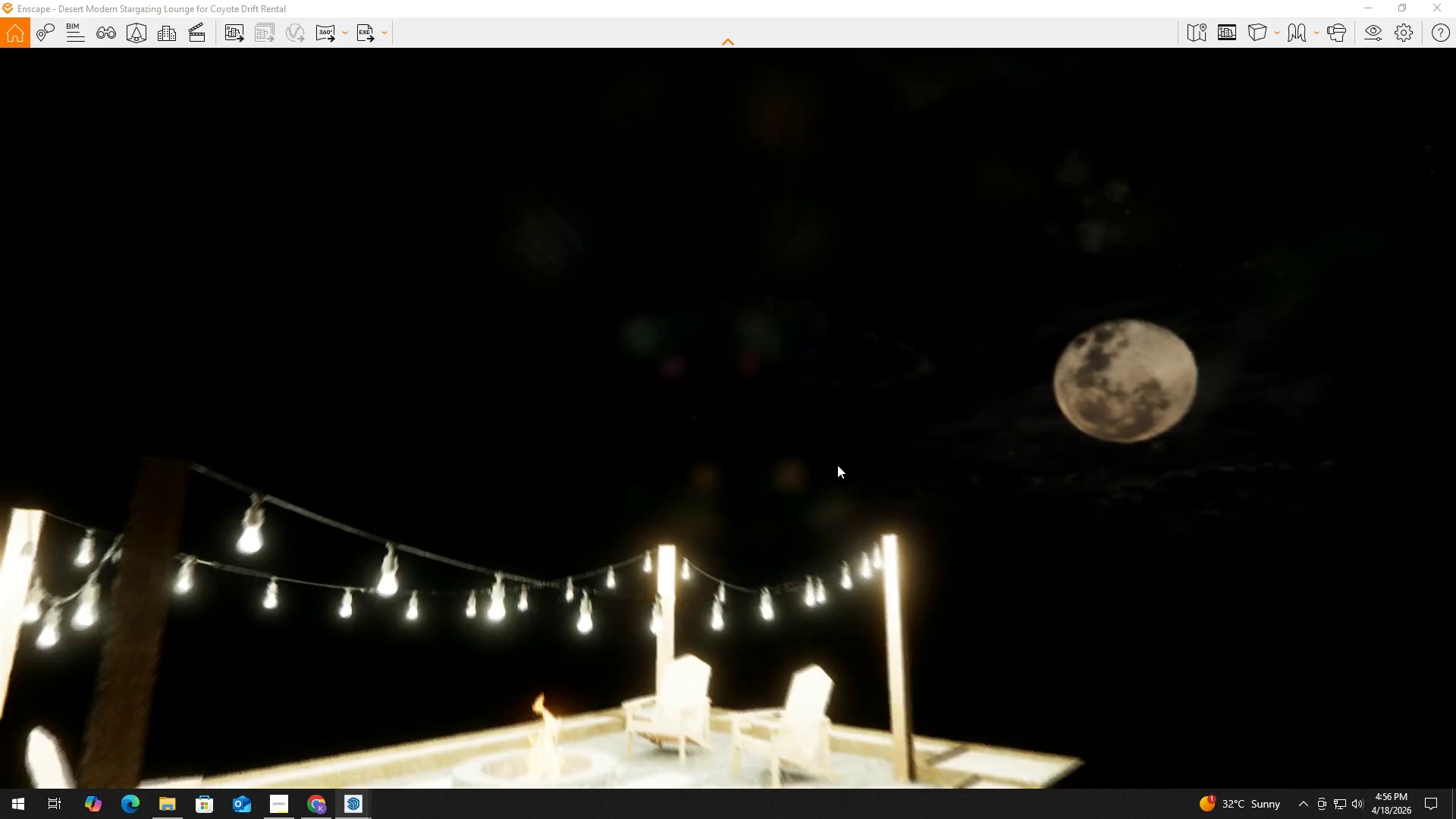 
key(Shift+D)
 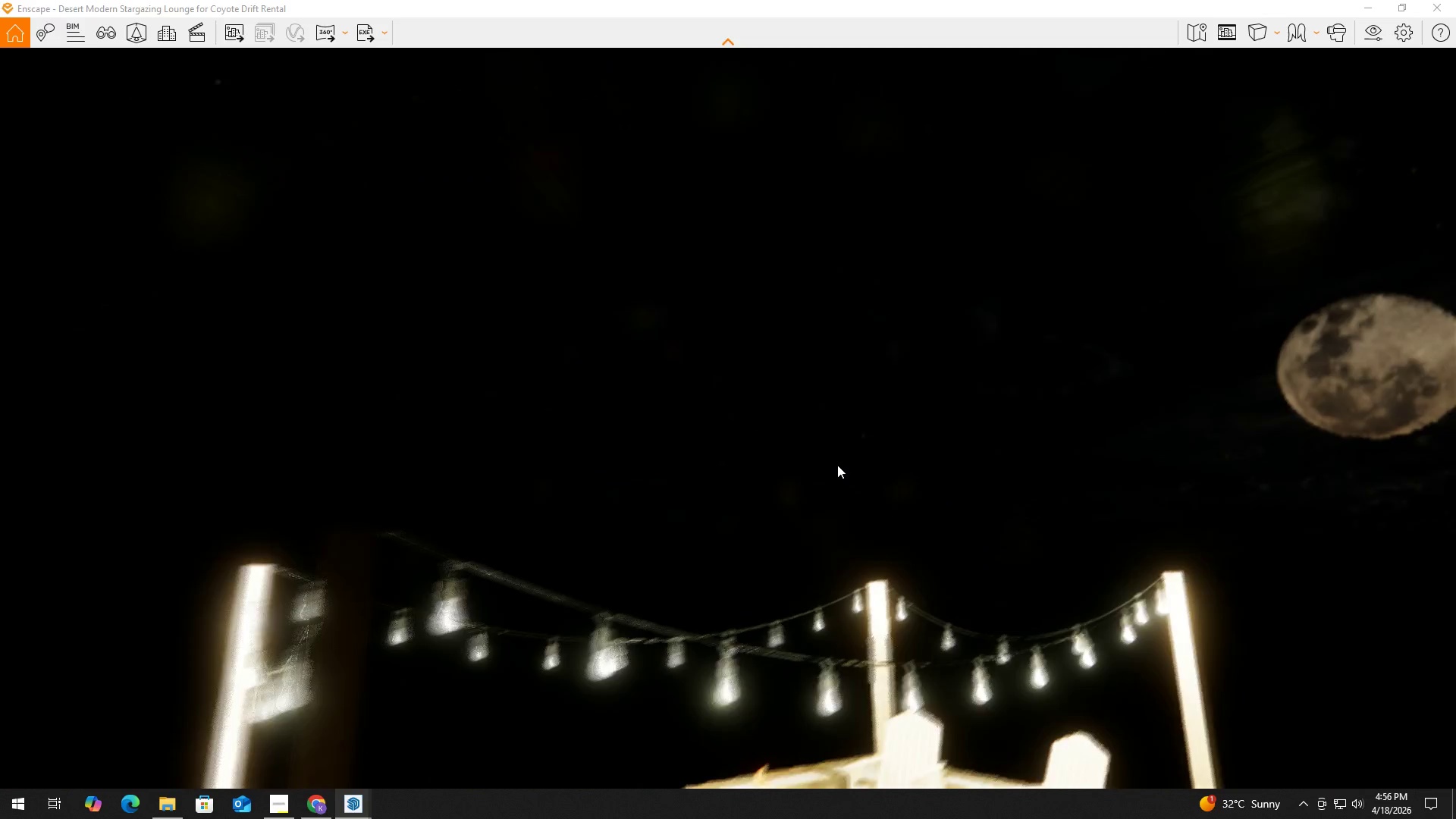 
hold_key(key=S, duration=0.42)
 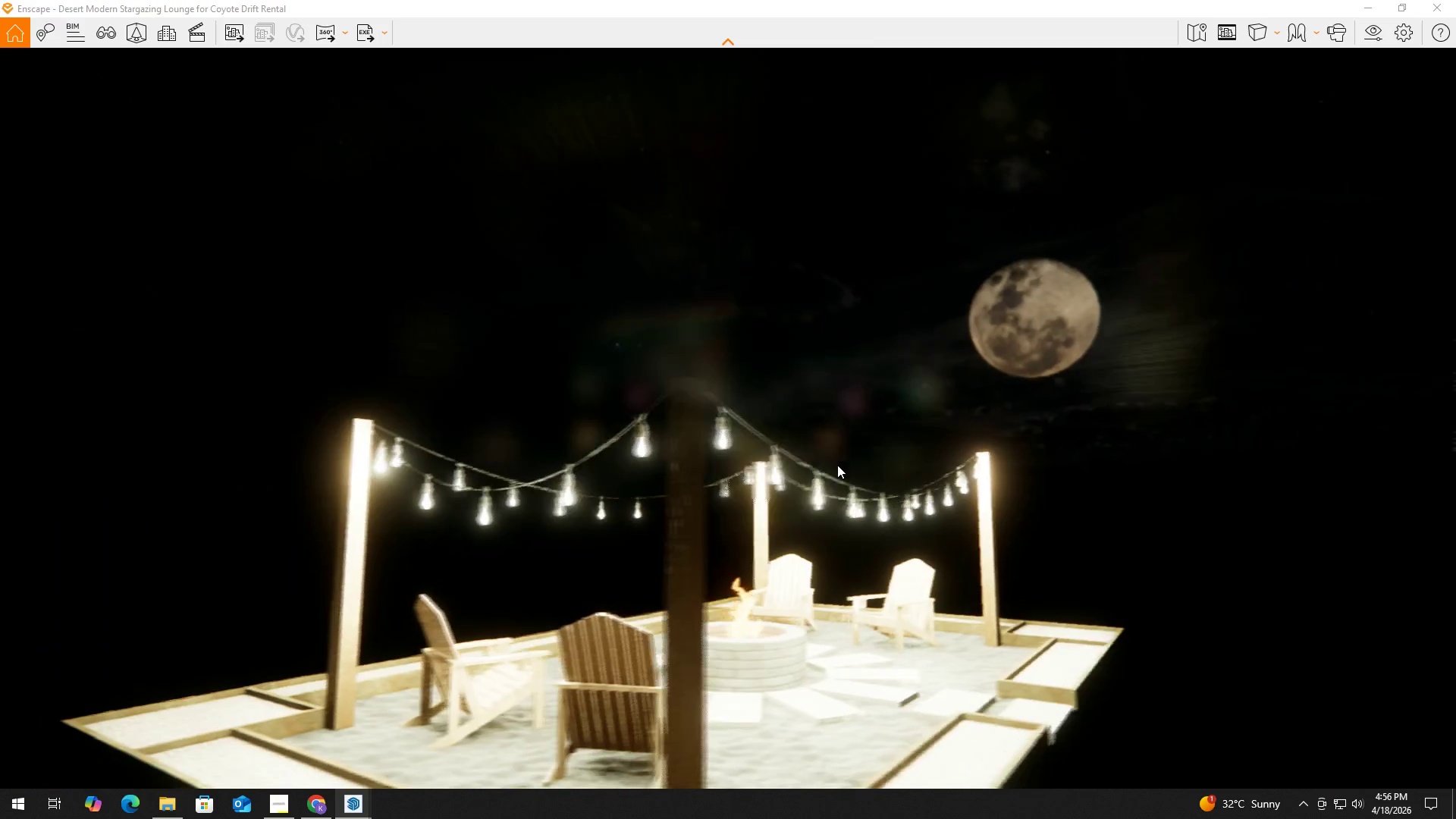 
hold_key(key=A, duration=1.5)
 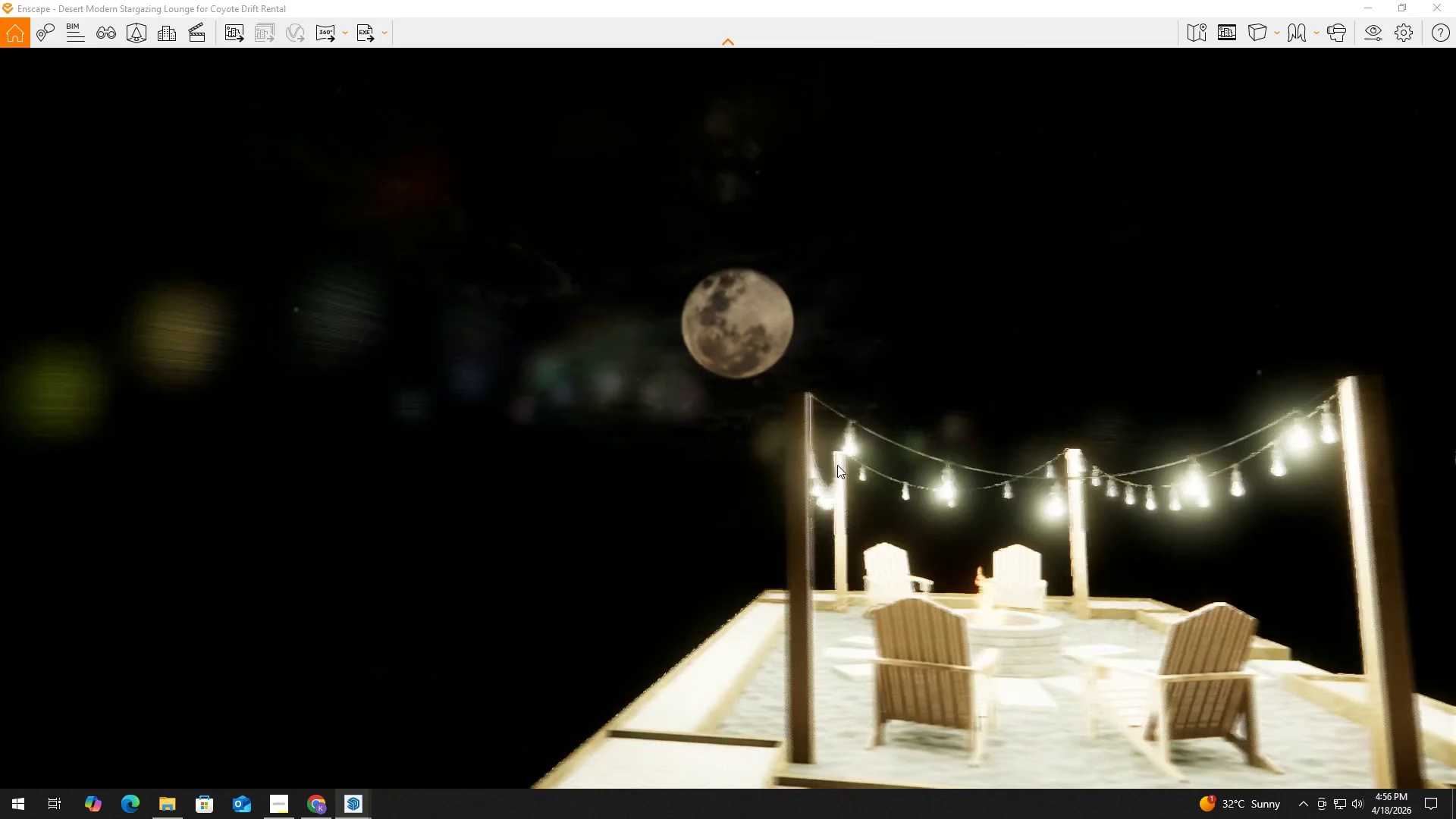 
hold_key(key=A, duration=19.12)
 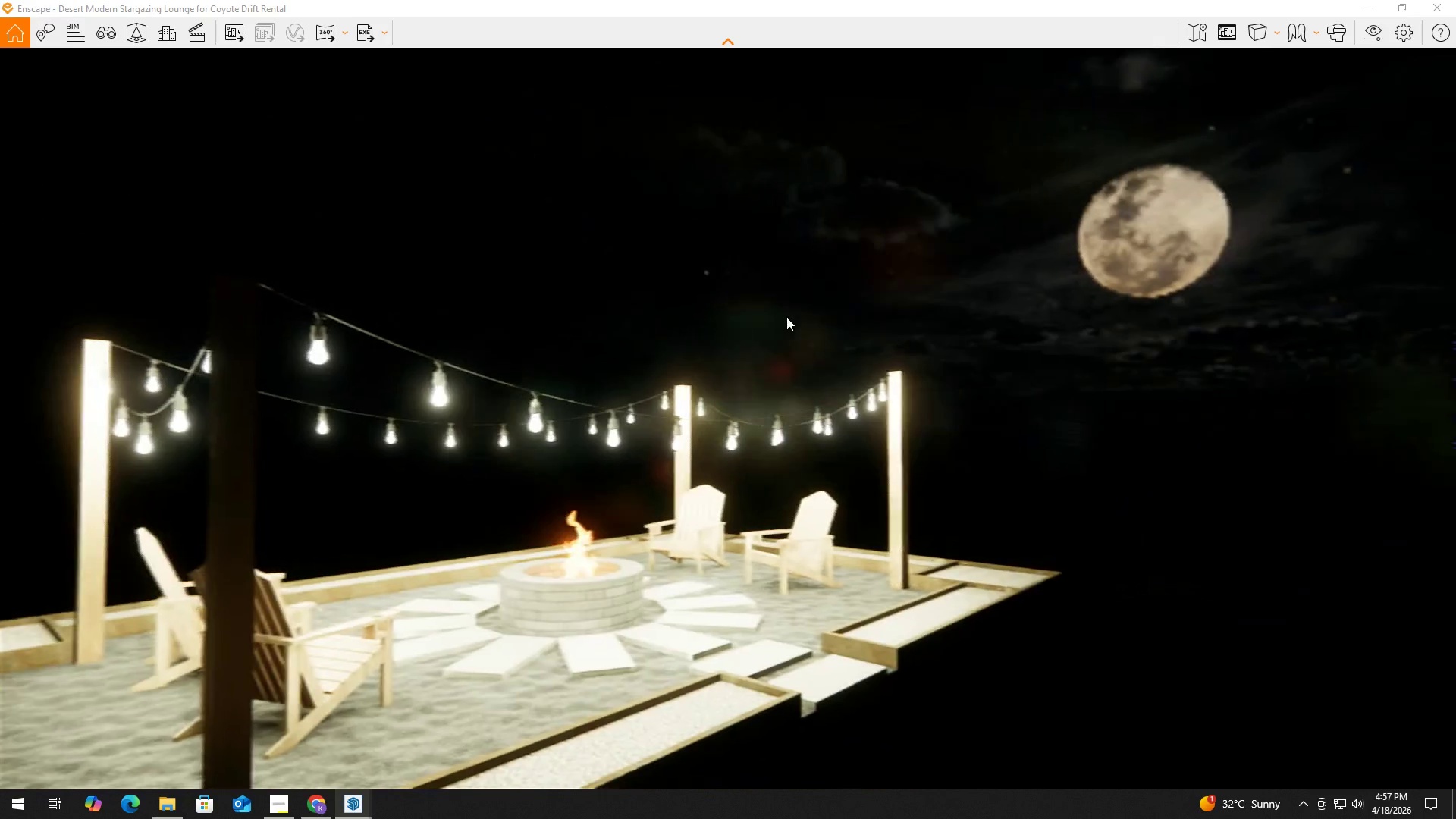 
hold_key(key=D, duration=1.5)
 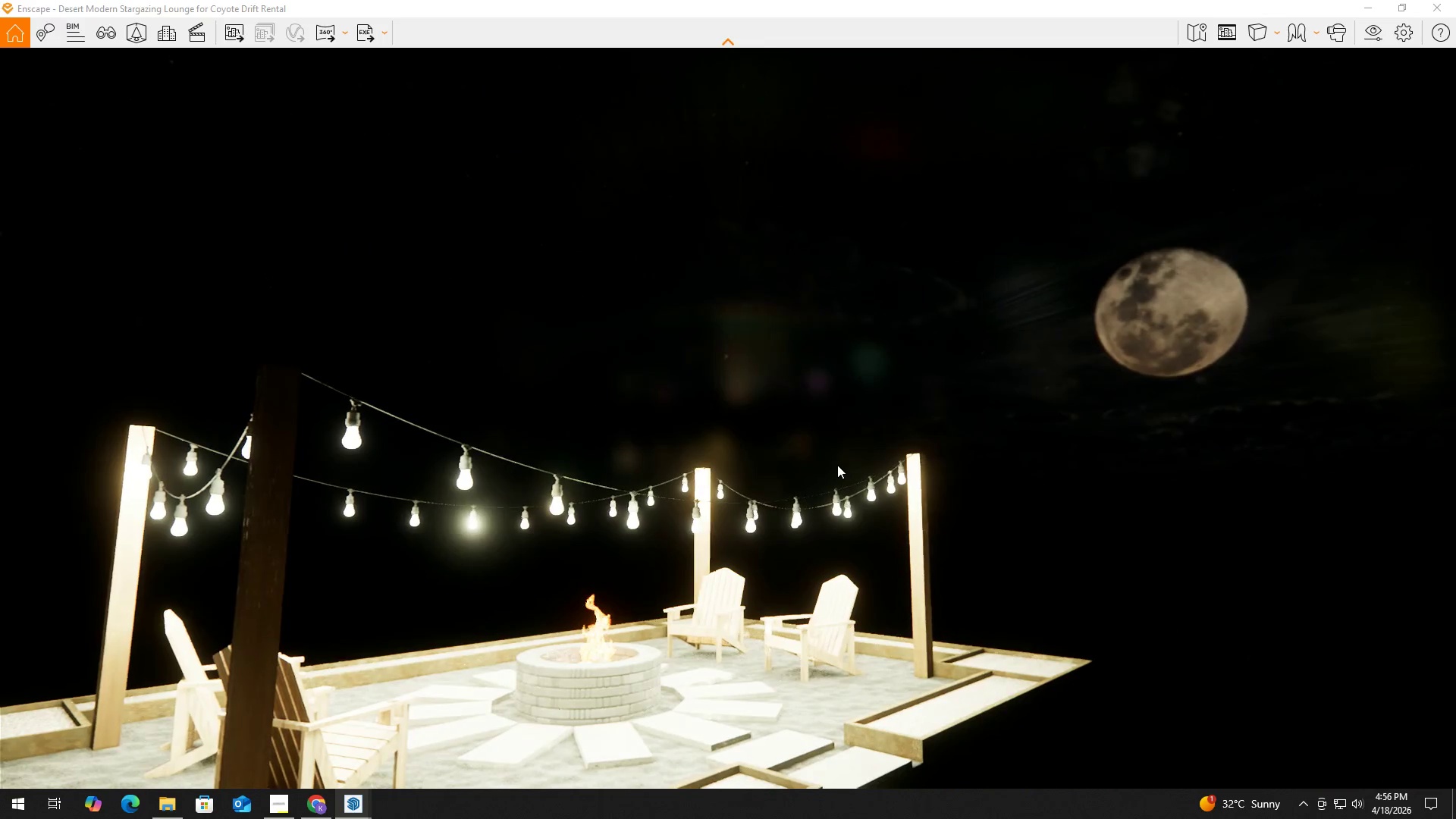 
key(Alt+Tab)
 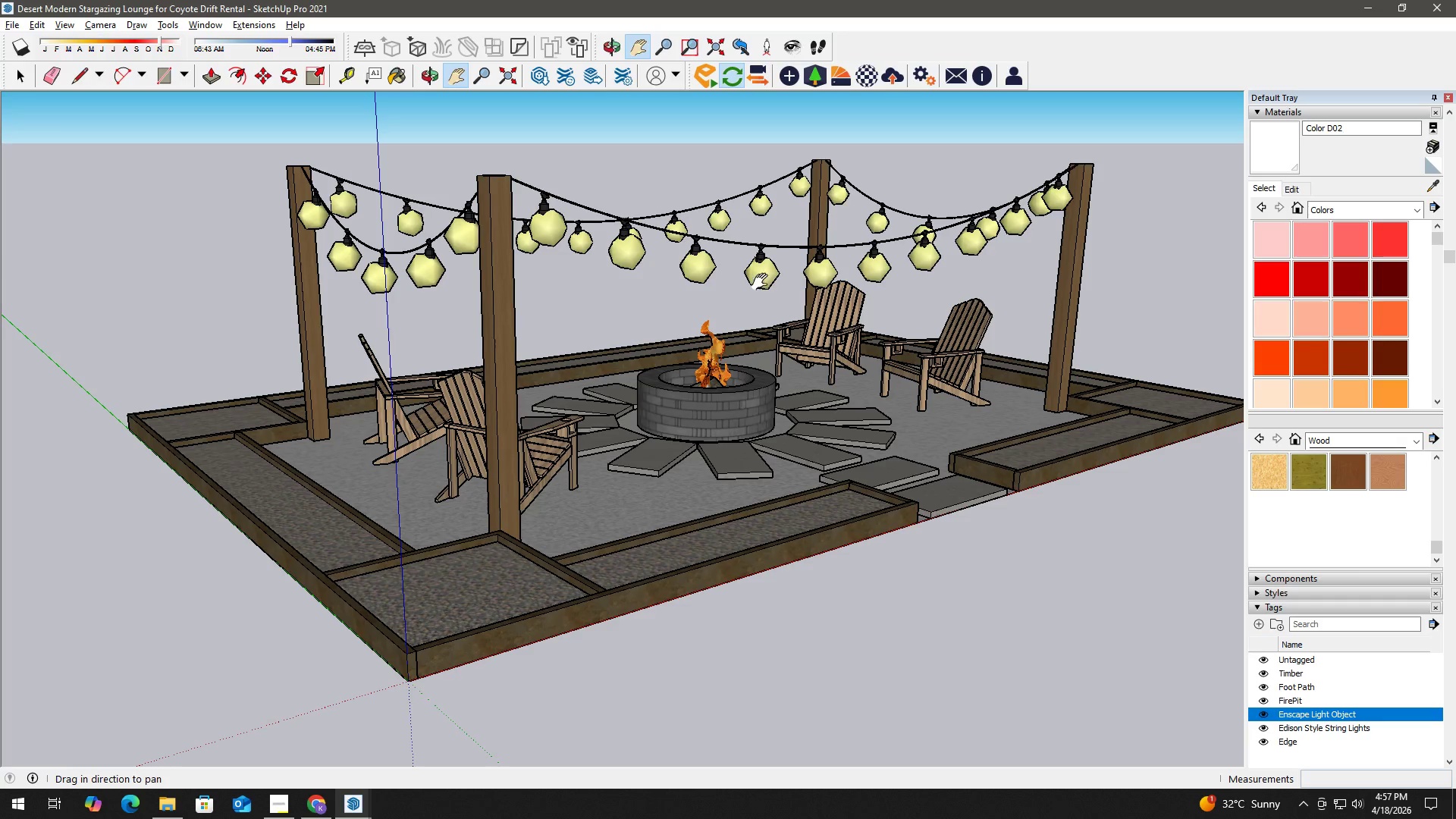 
key(Space)
 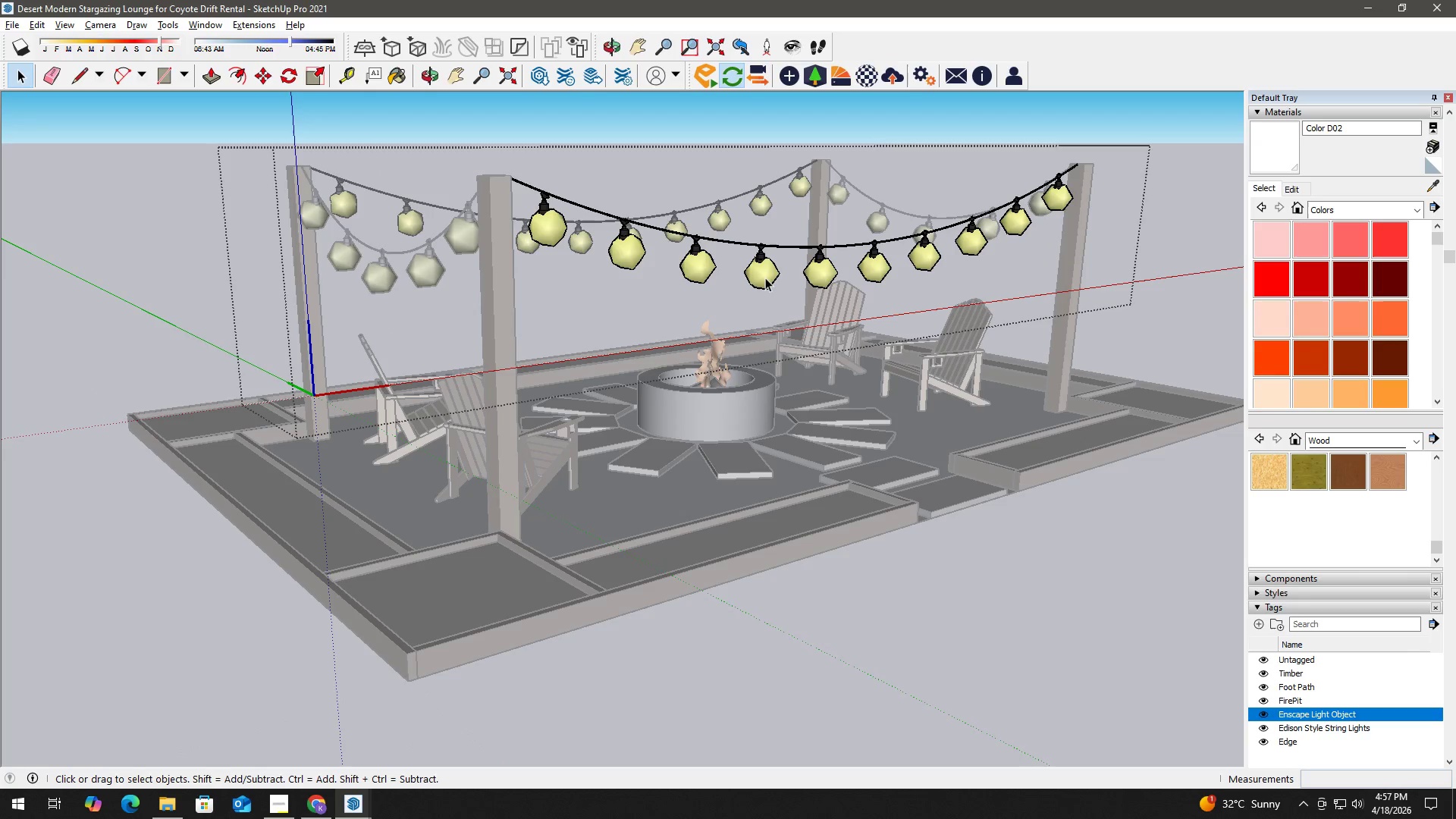 
double_click([765, 278])
 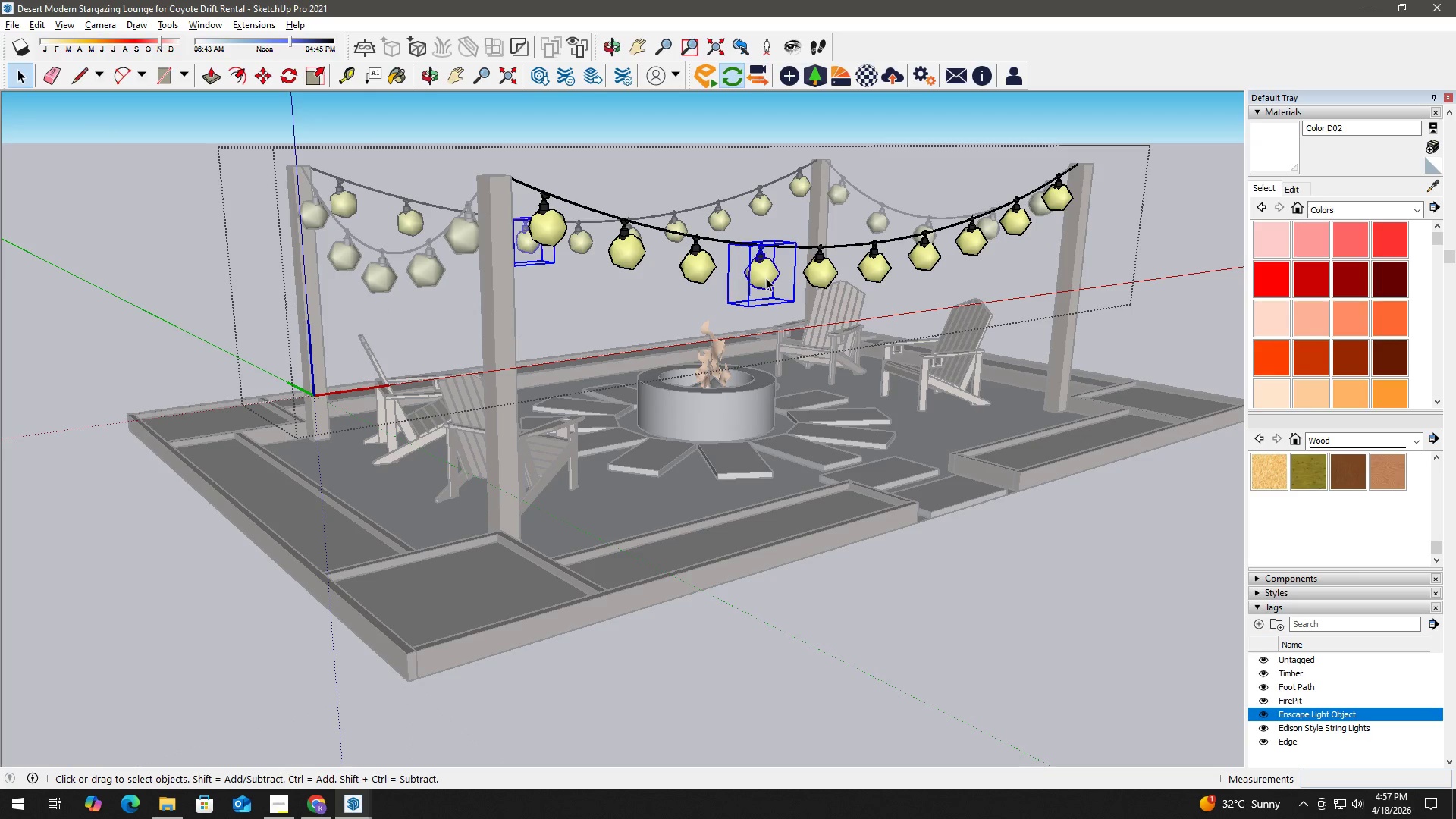 
triple_click([766, 278])
 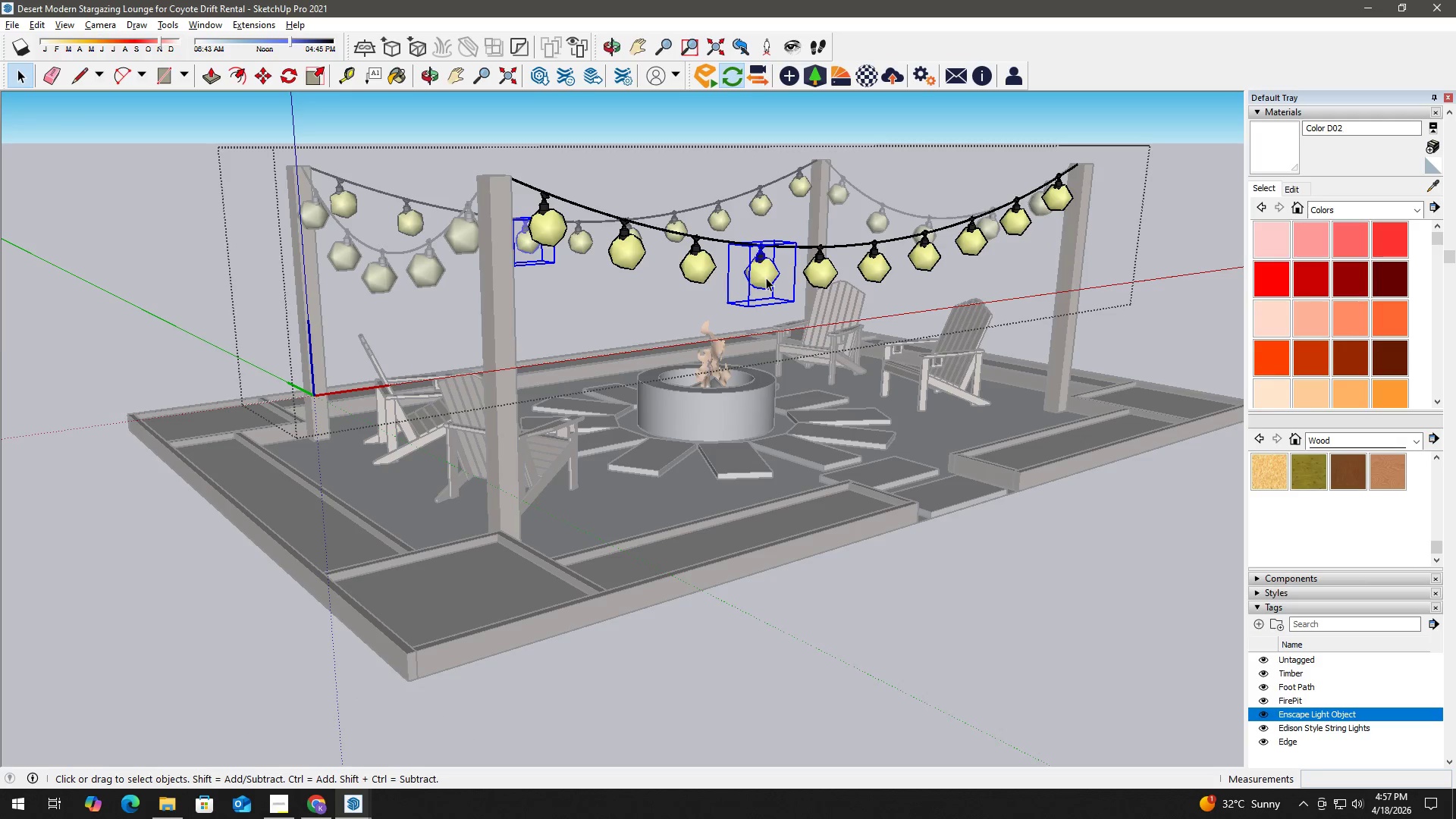 
triple_click([766, 278])
 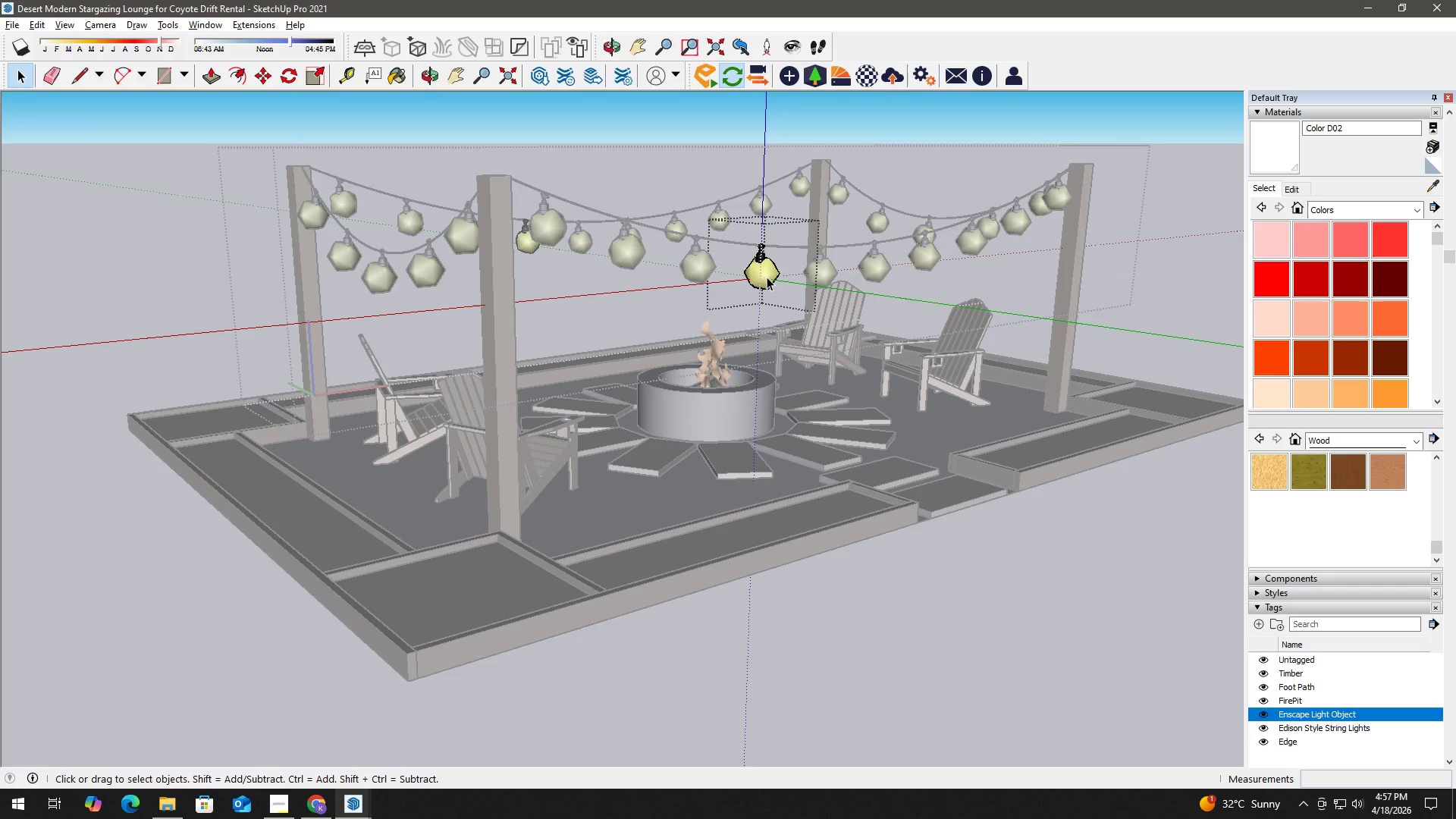 
triple_click([767, 276])
 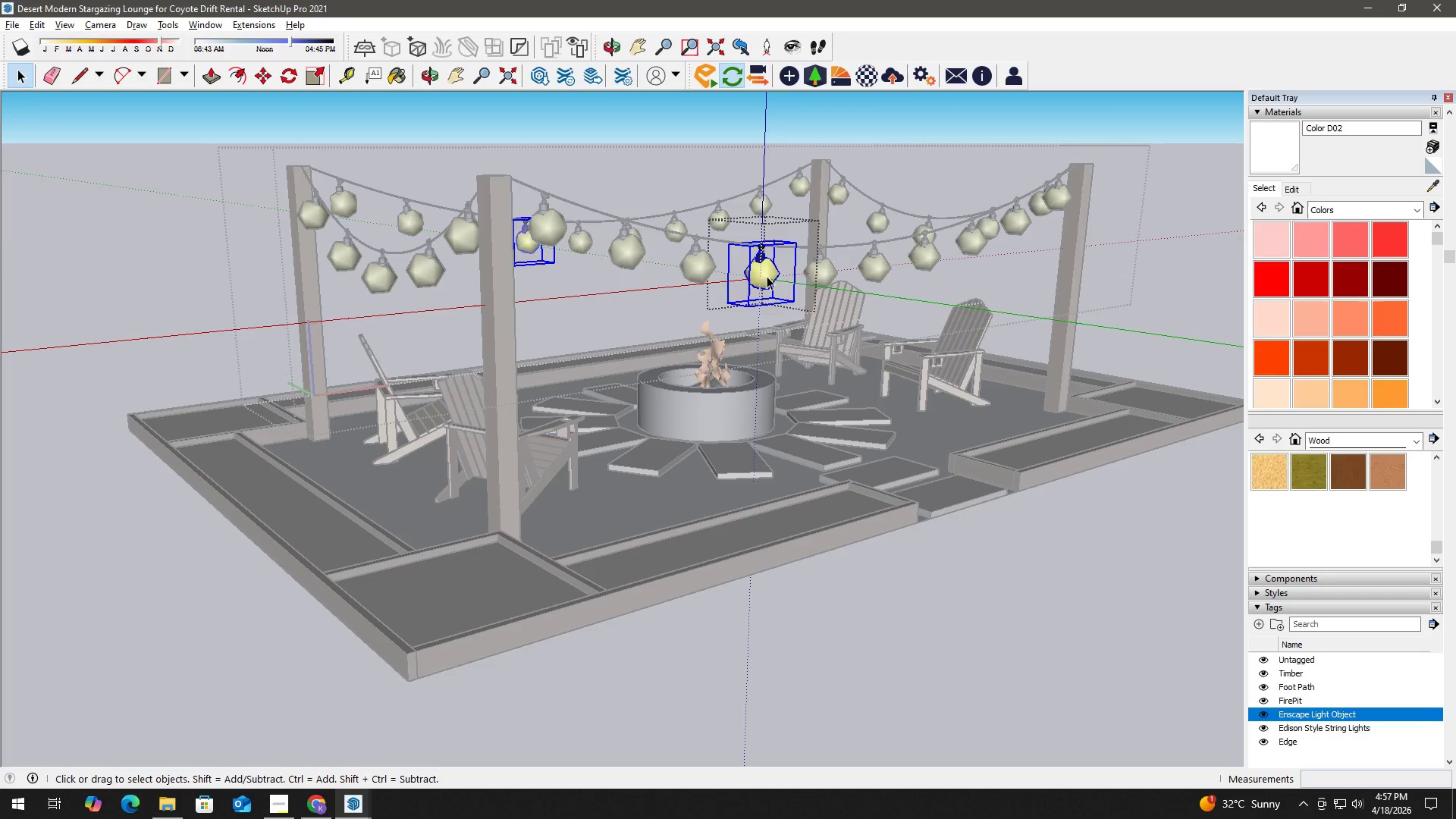 
triple_click([767, 276])
 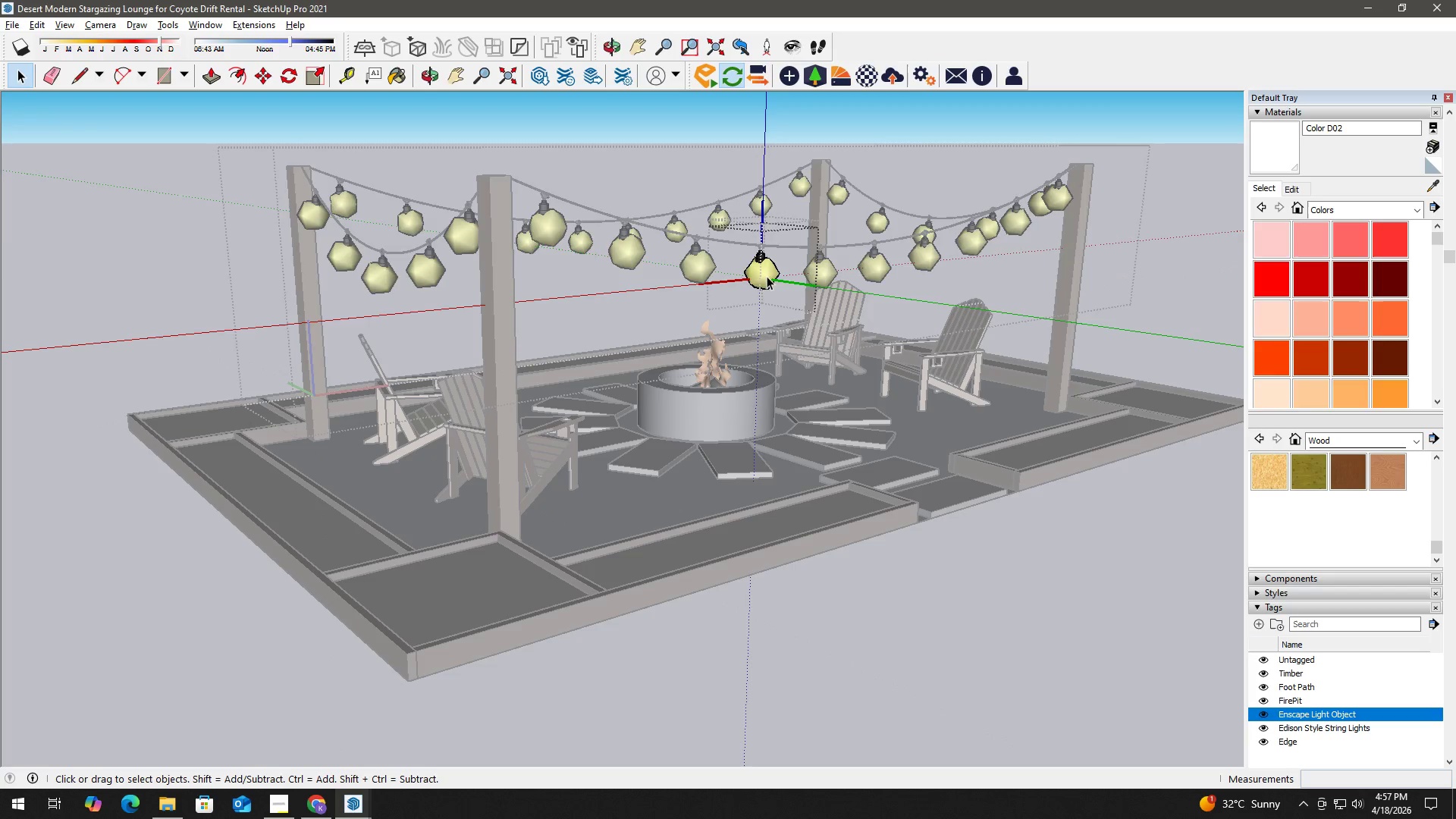 
triple_click([767, 276])
 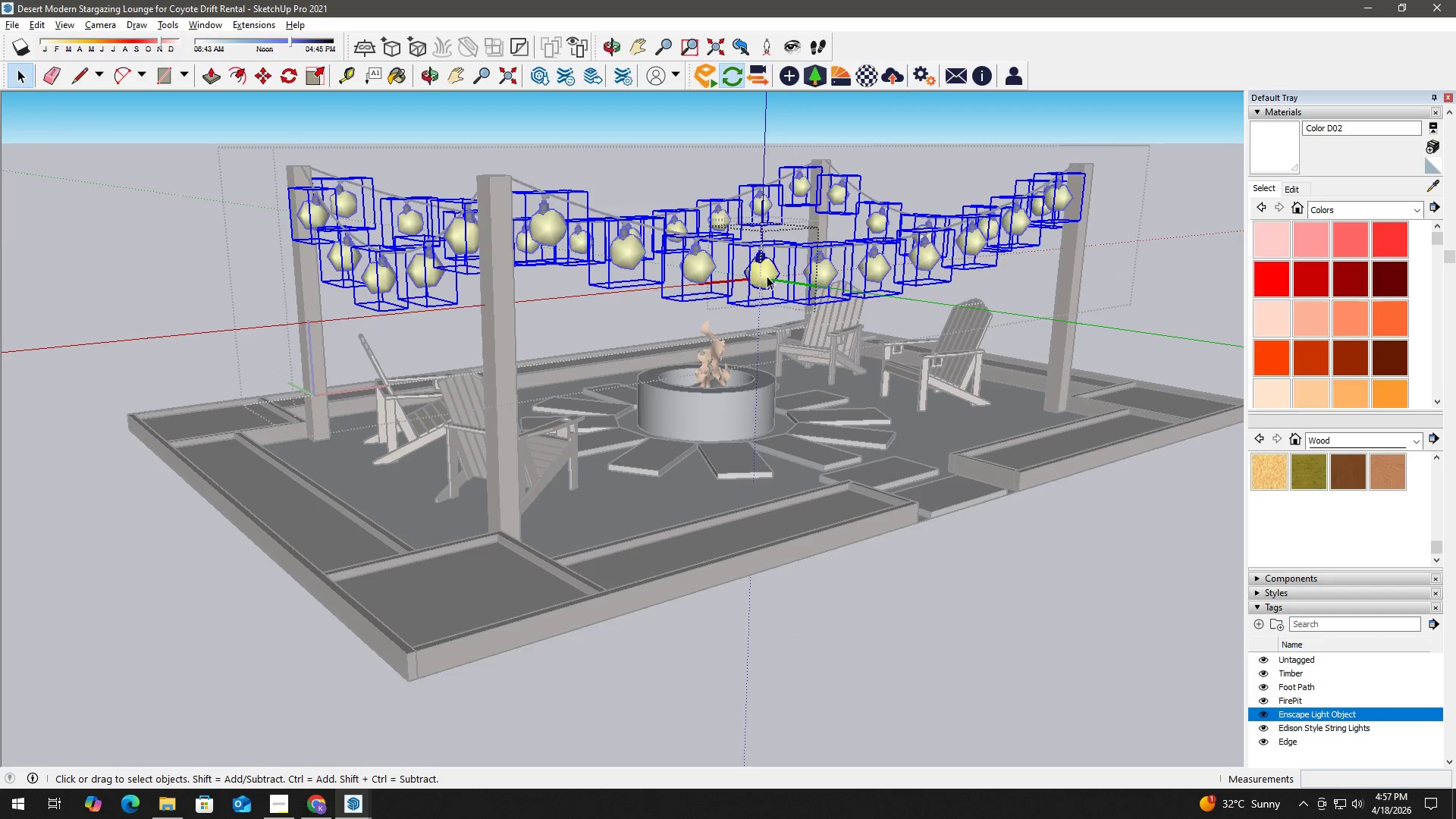 
triple_click([767, 276])
 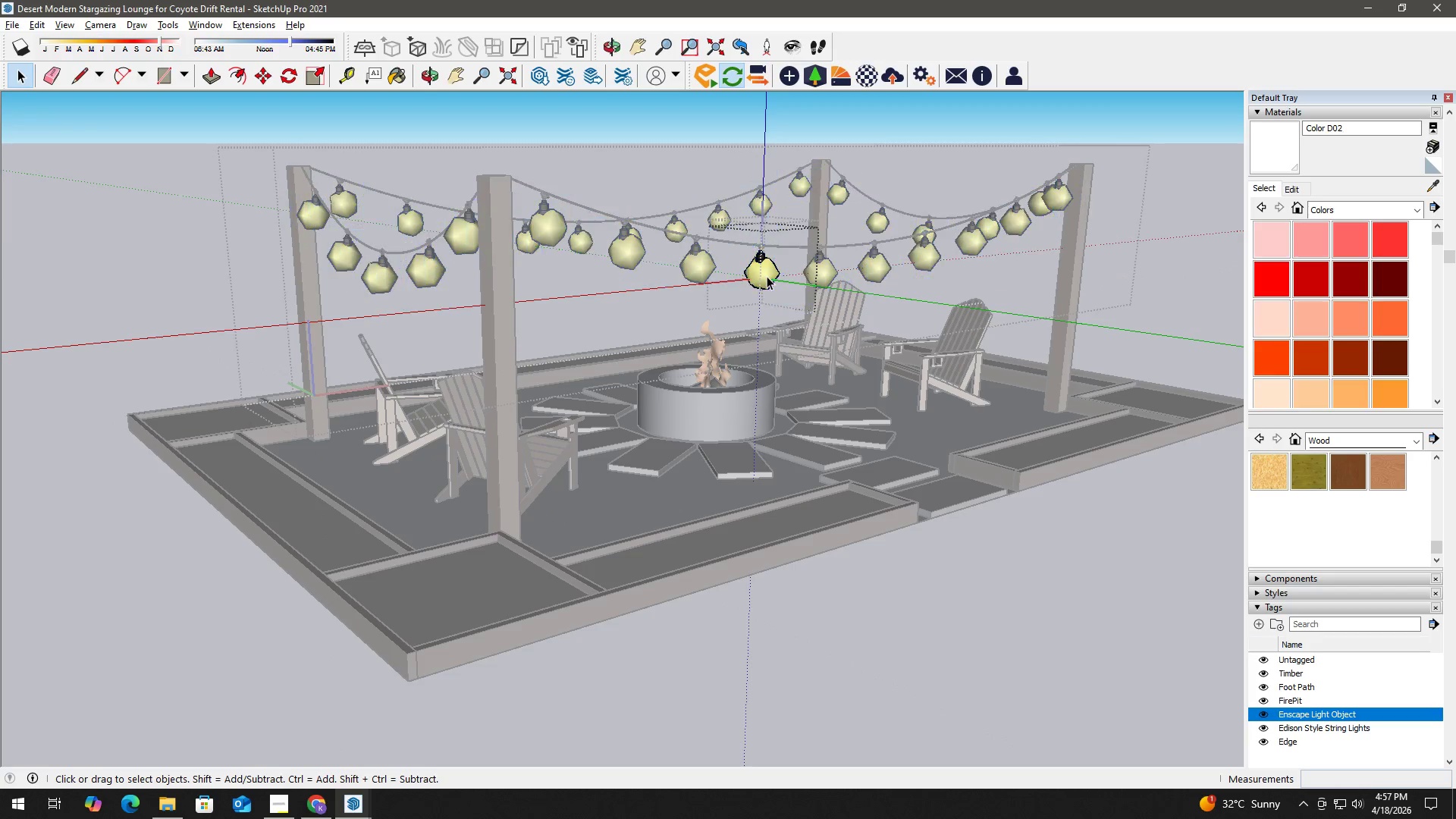 
triple_click([767, 276])
 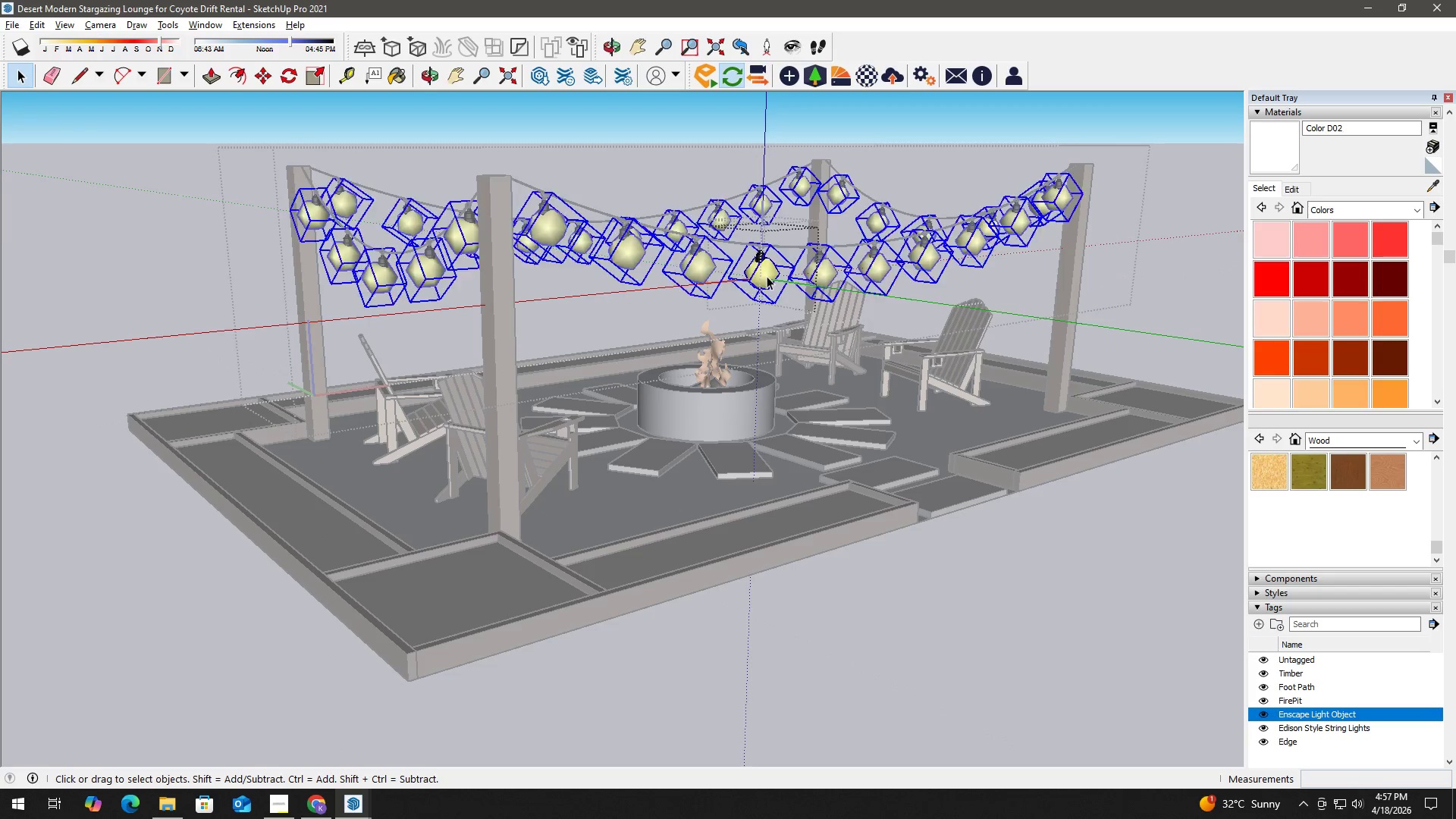 
triple_click([767, 276])
 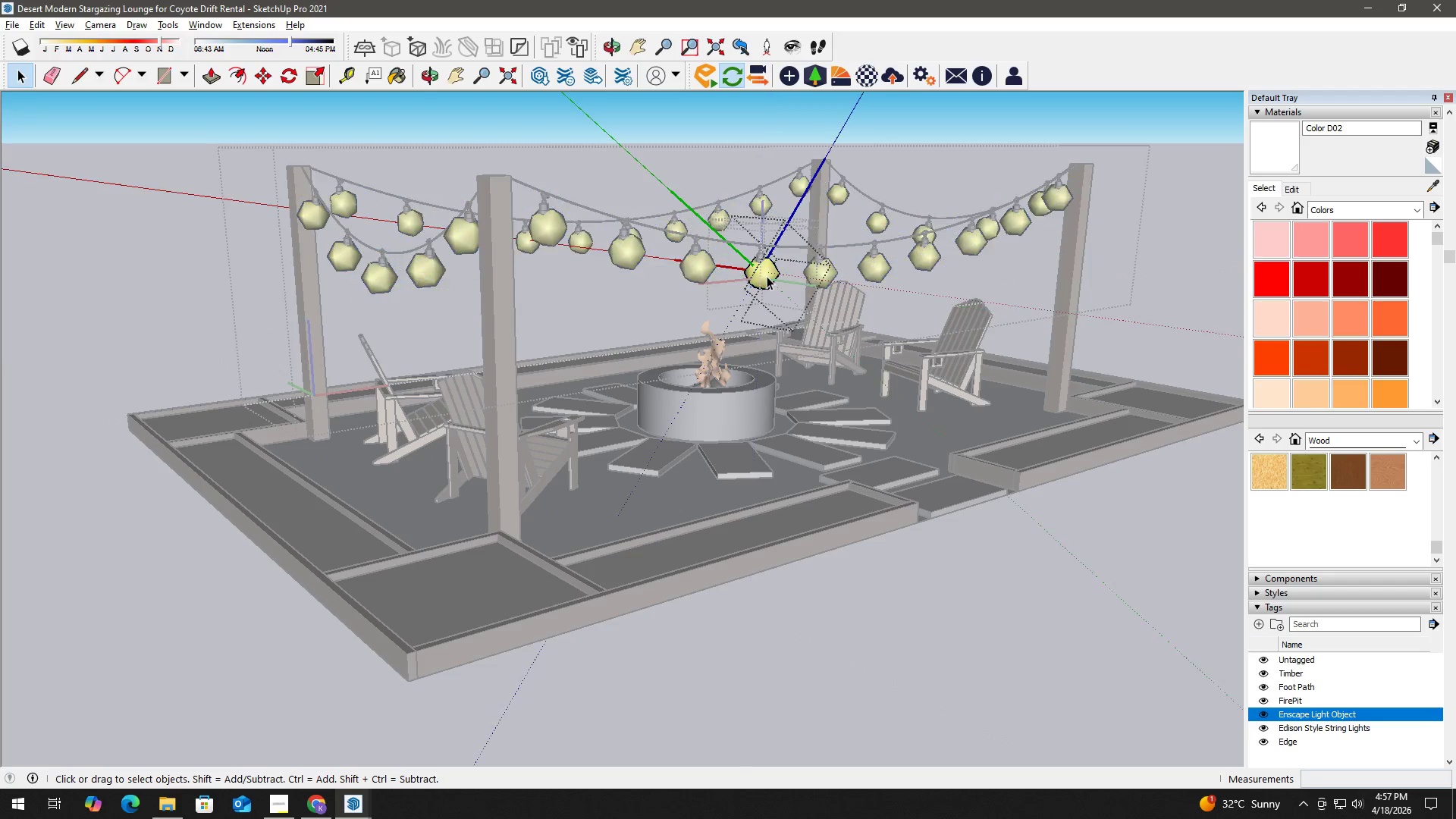 
triple_click([767, 276])
 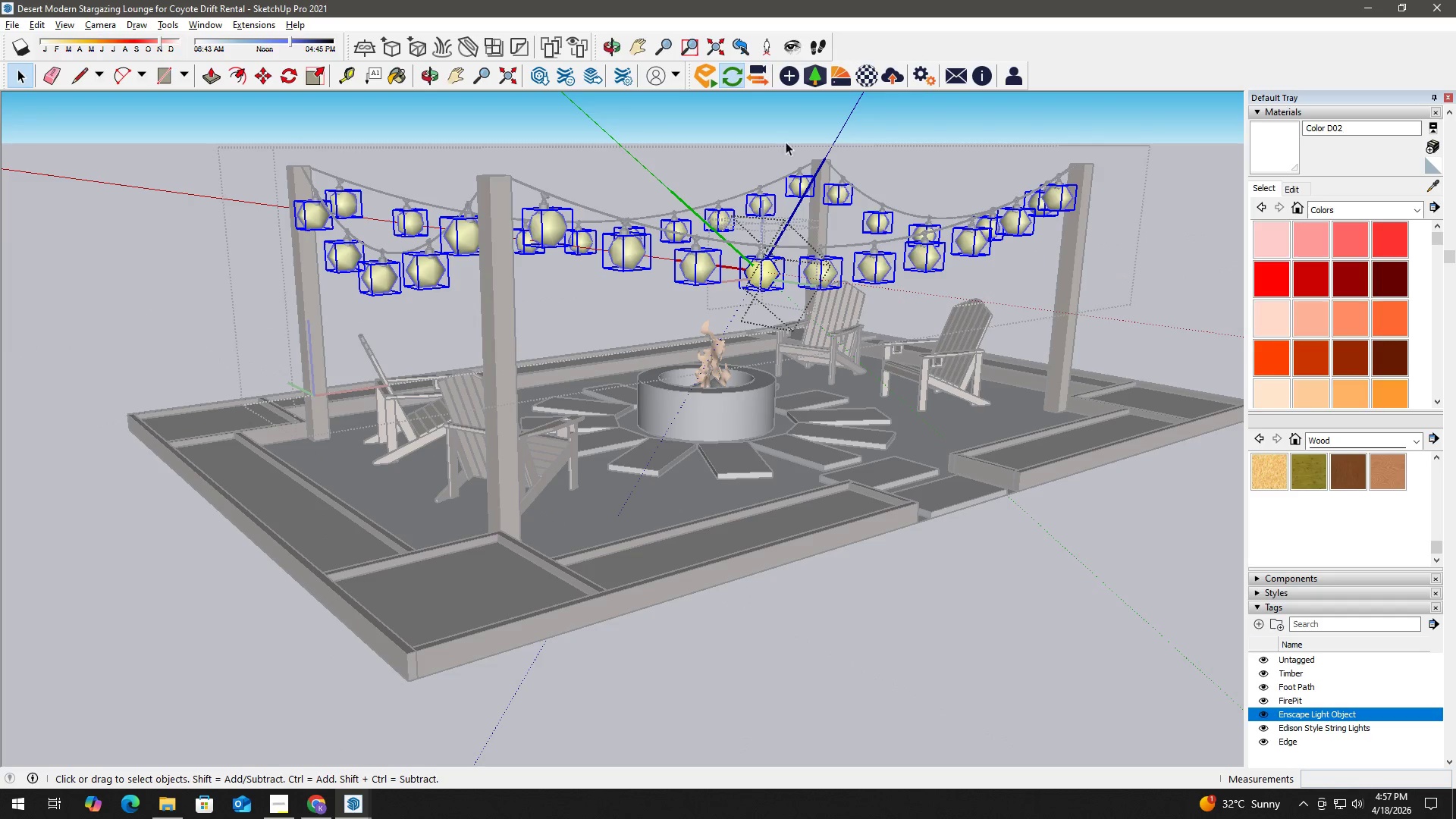 
left_click([786, 77])
 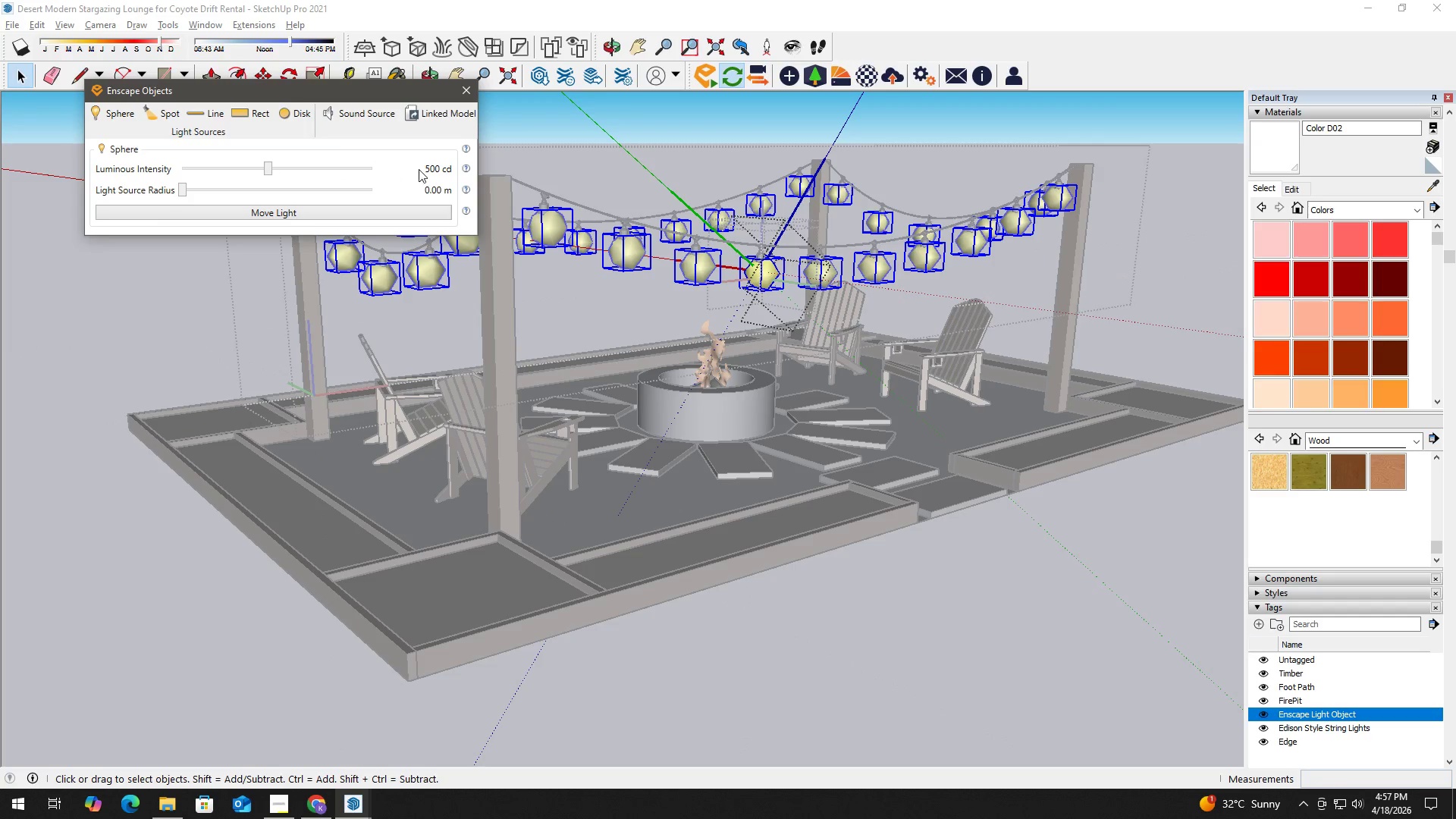 
left_click([384, 168])
 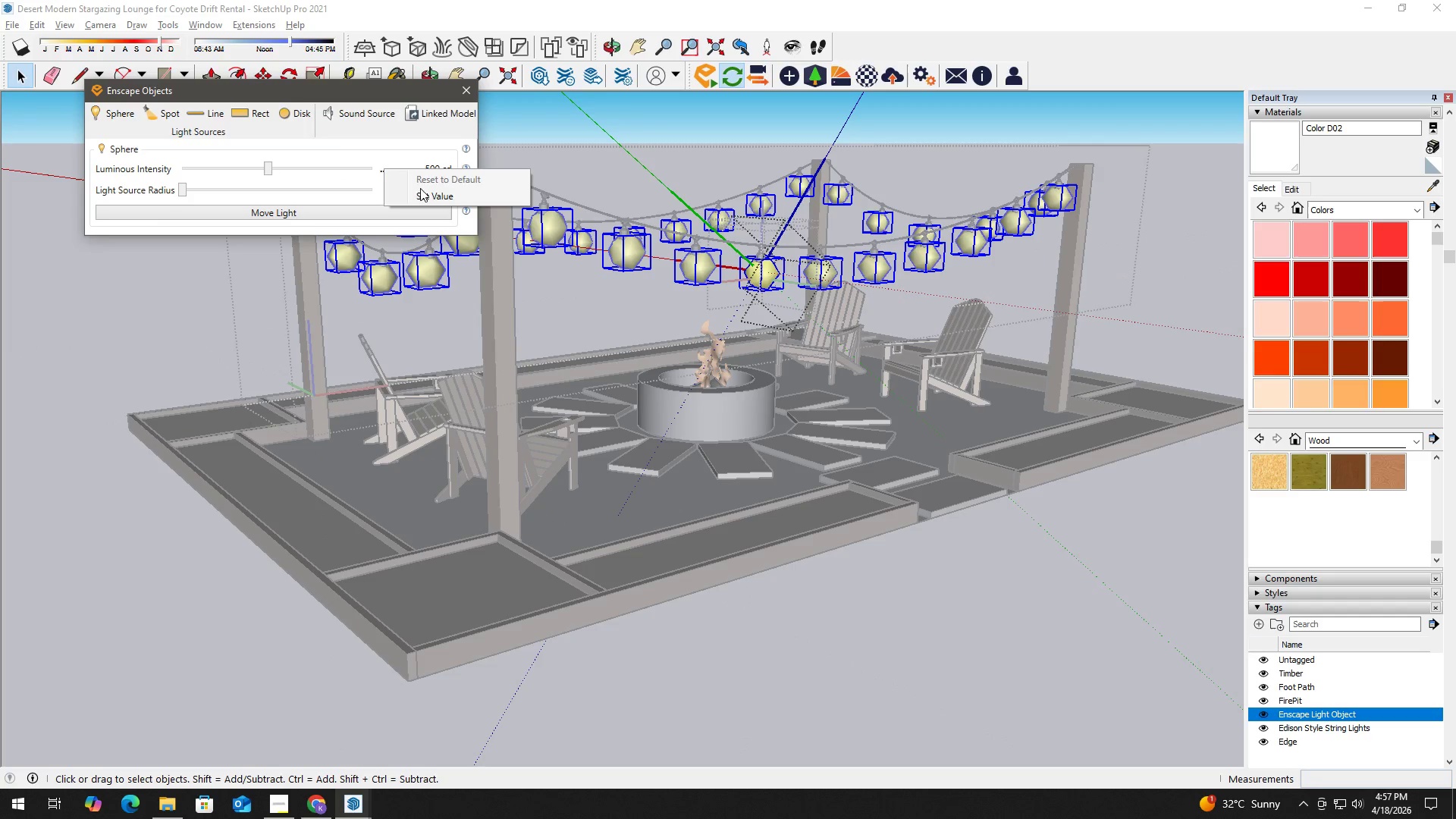 
left_click([429, 196])
 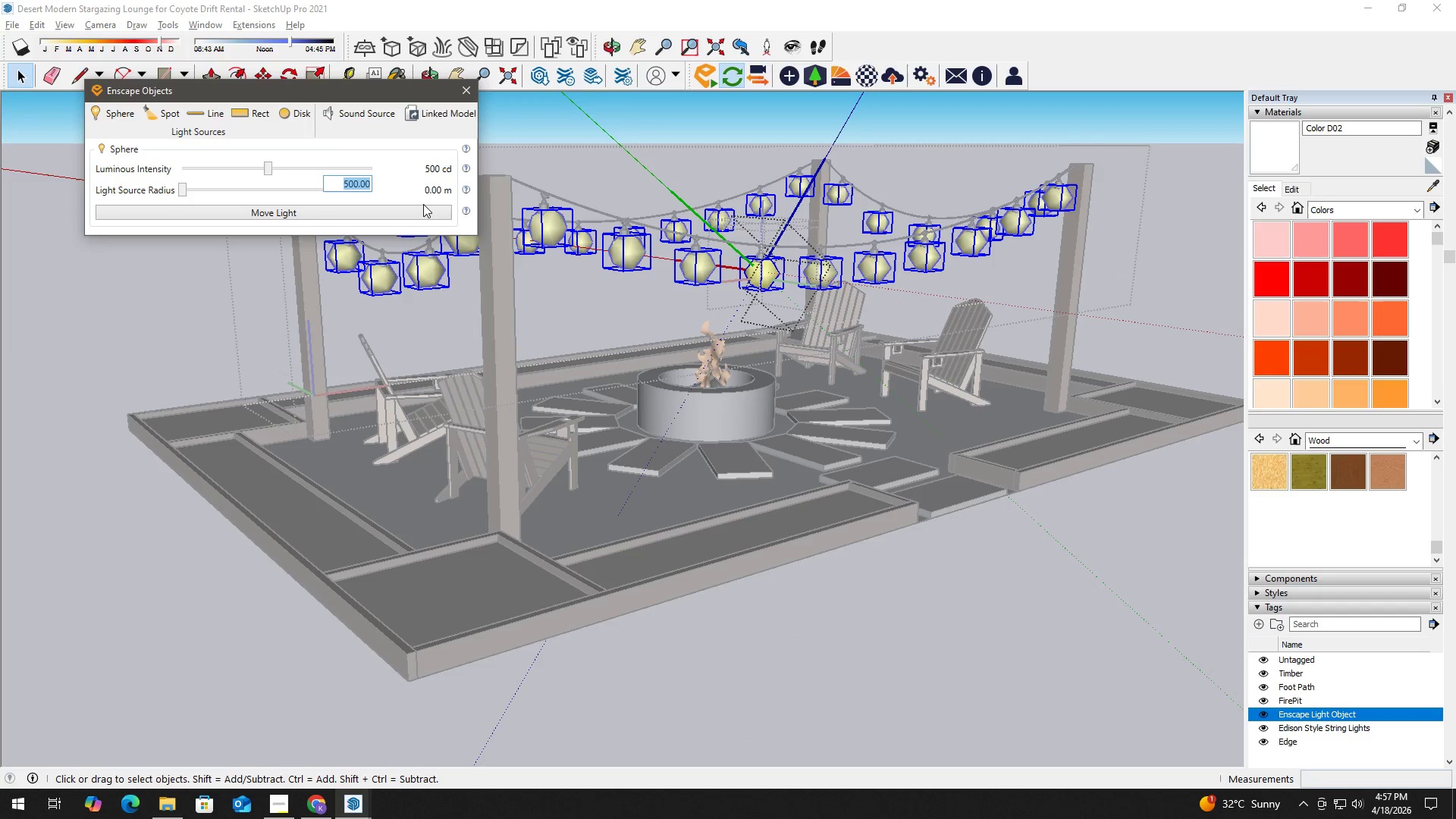 
key(Numpad1)
 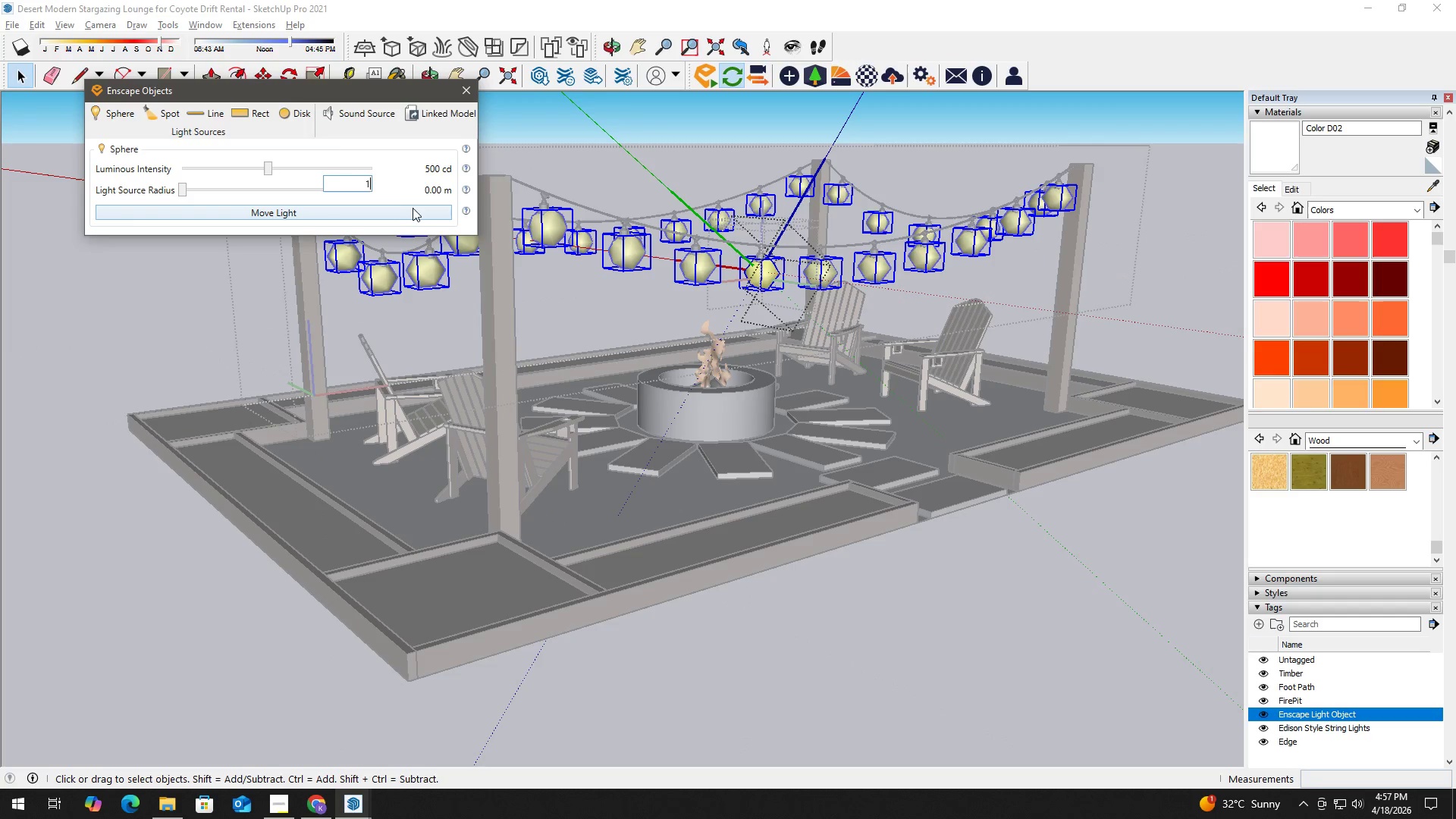 
key(Numpad0)
 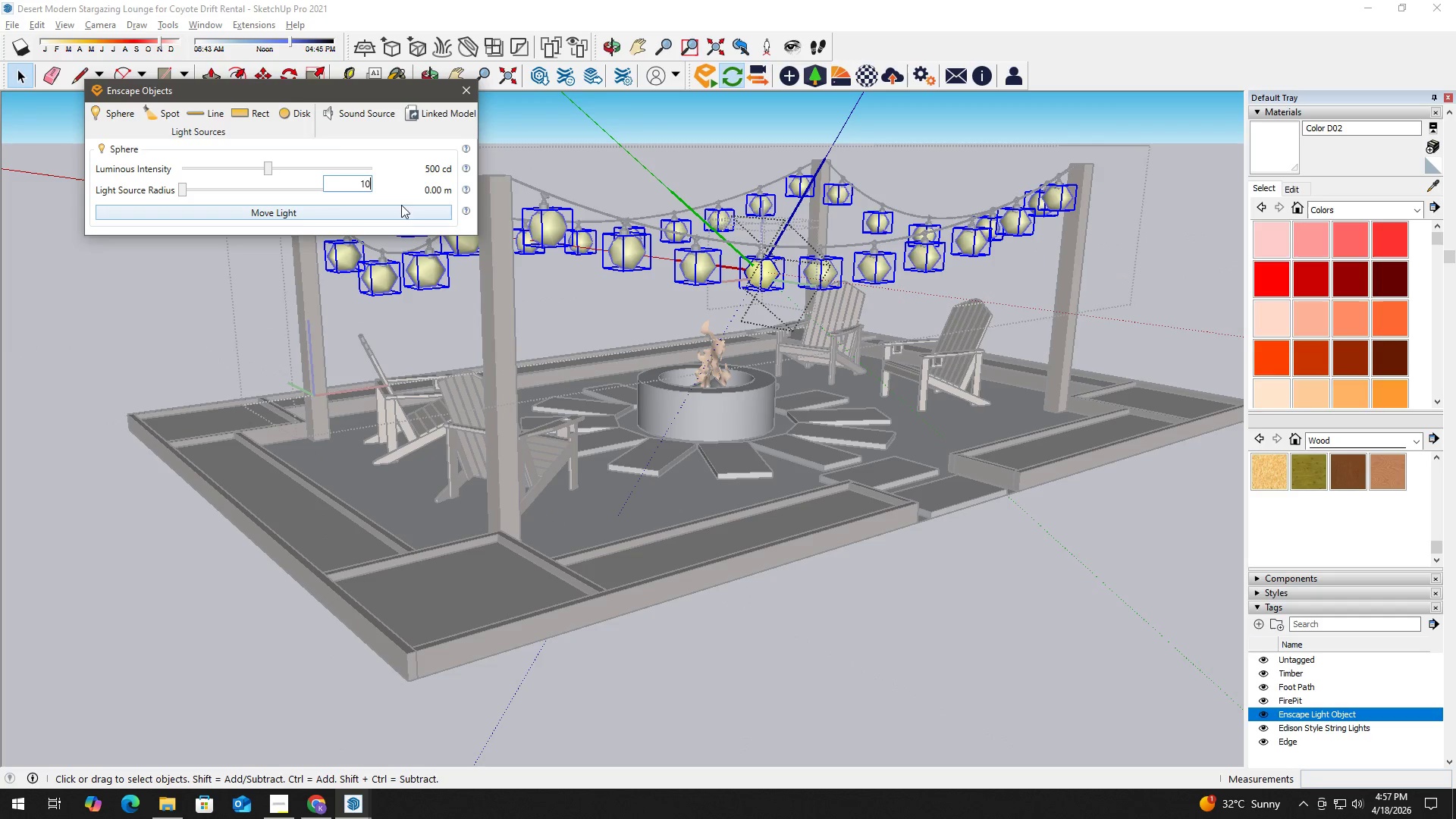 
key(Numpad0)
 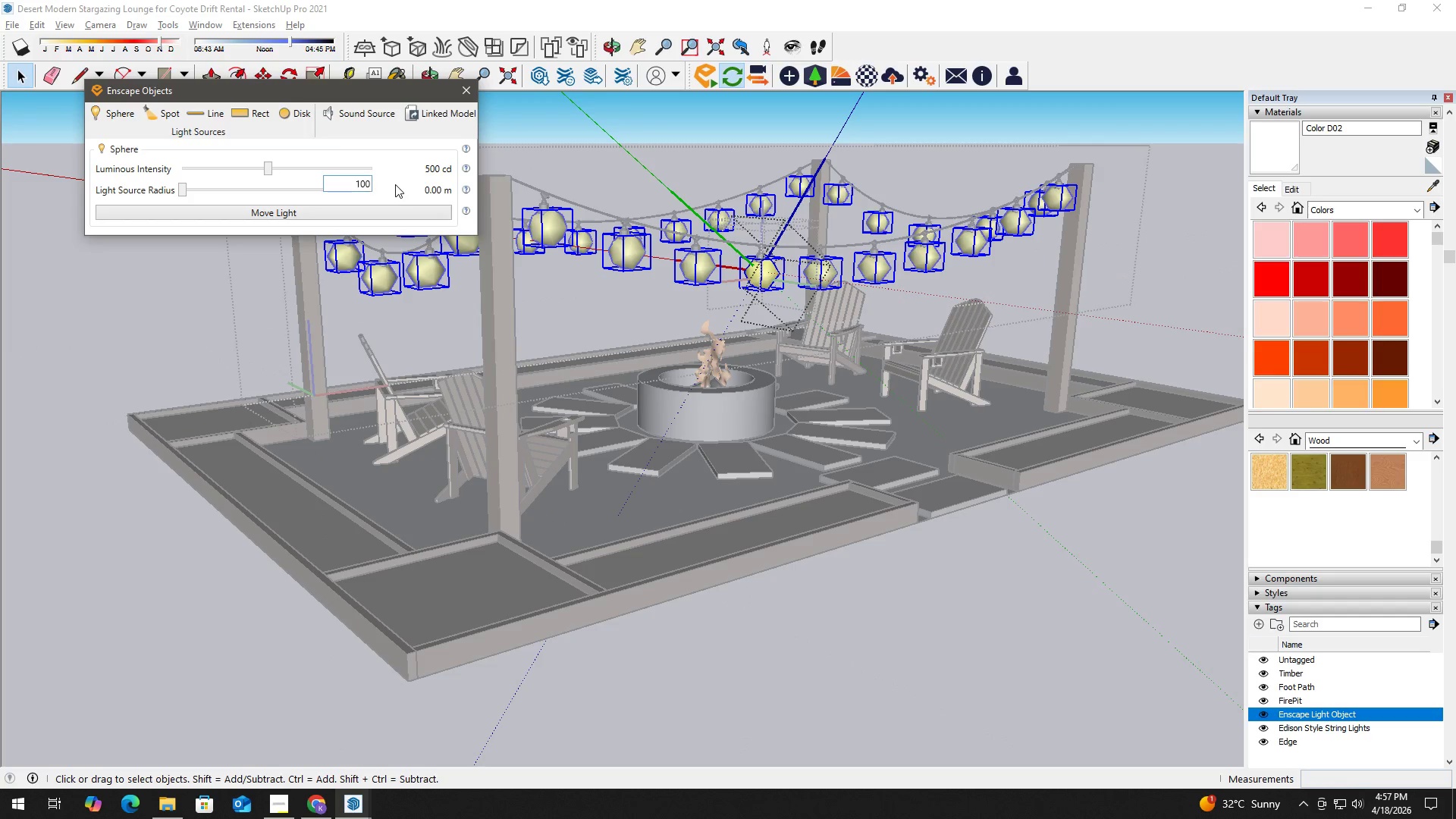 
key(Enter)
 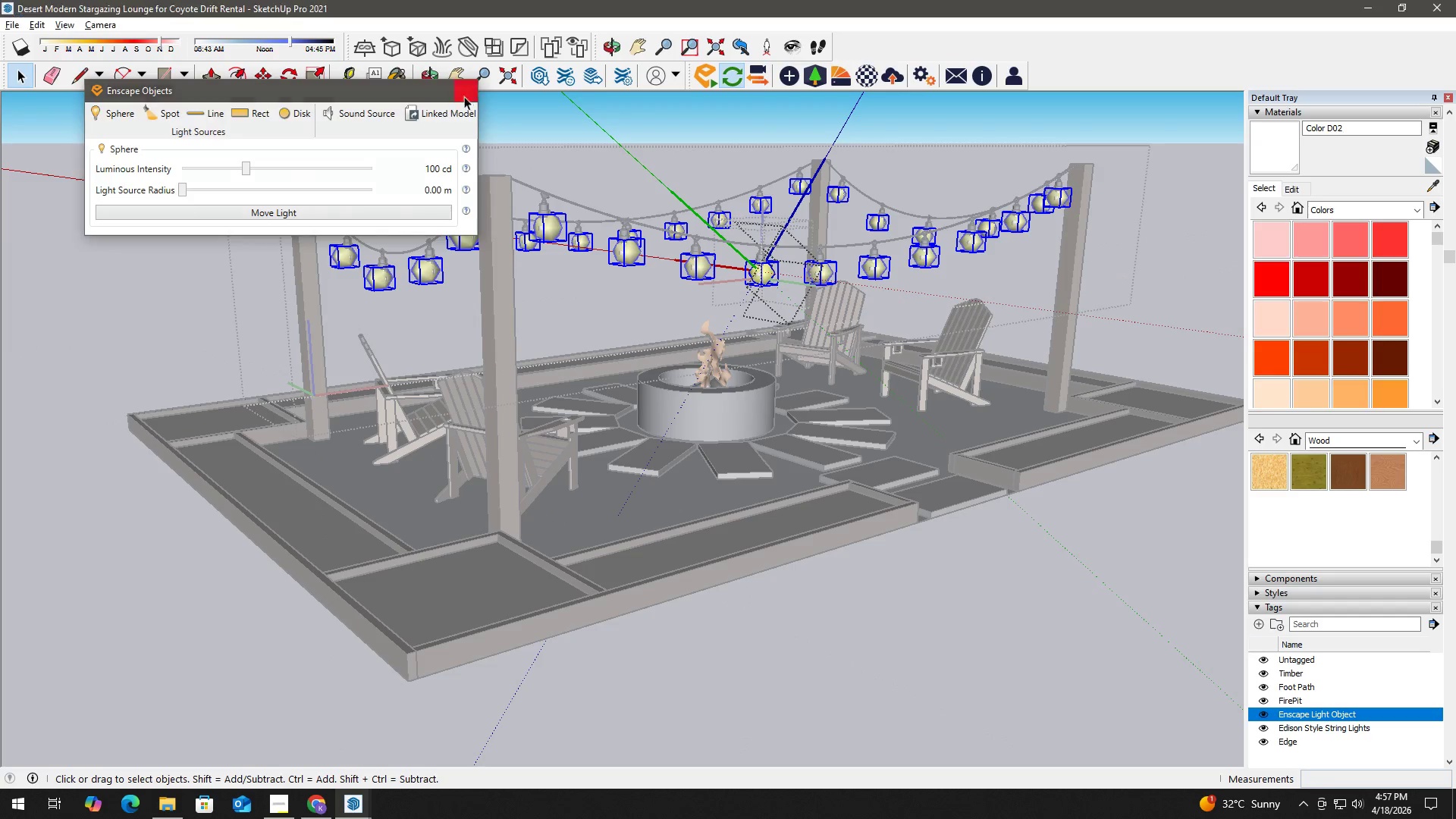 
double_click([566, 152])
 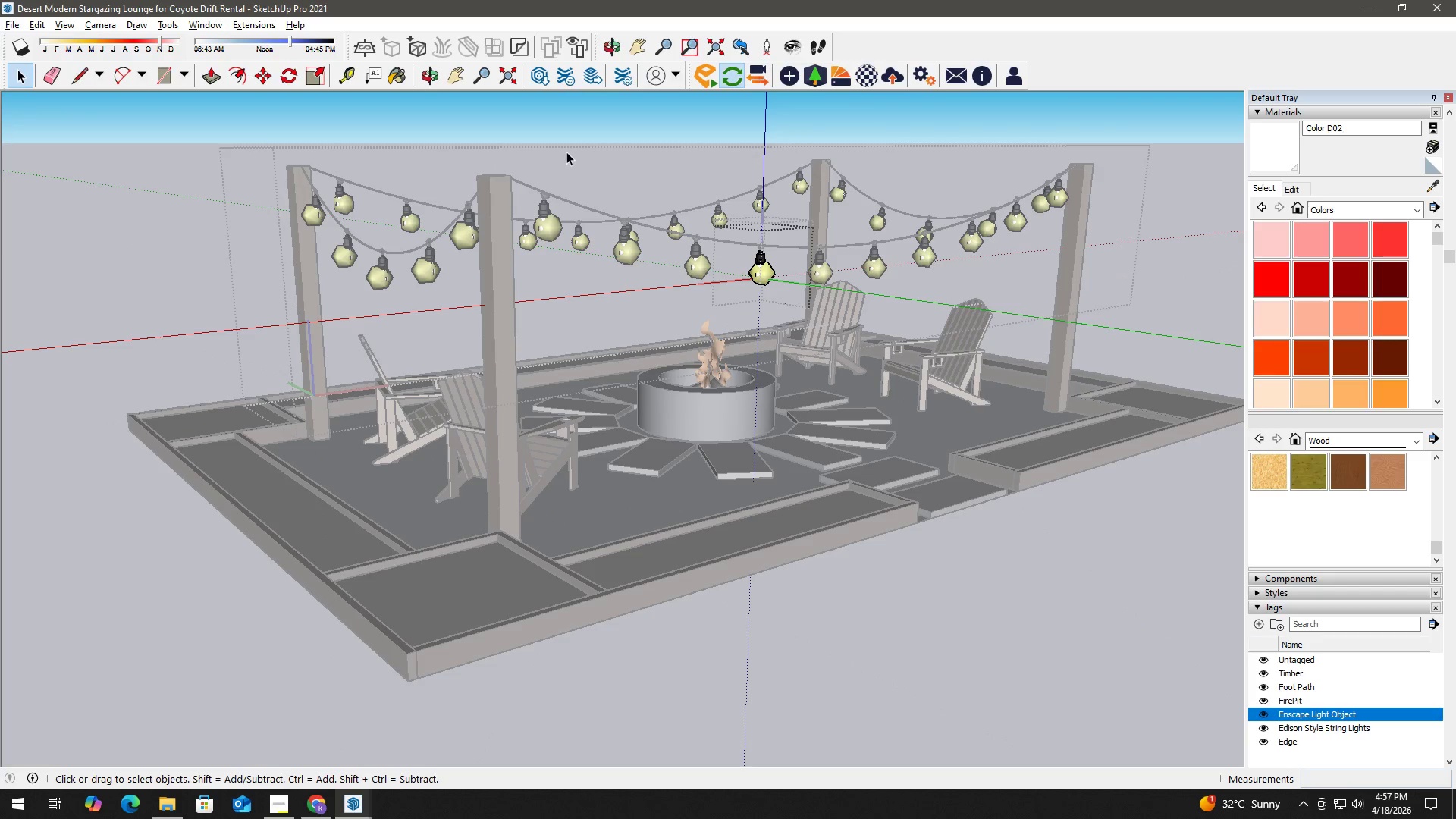 
key(Escape)
 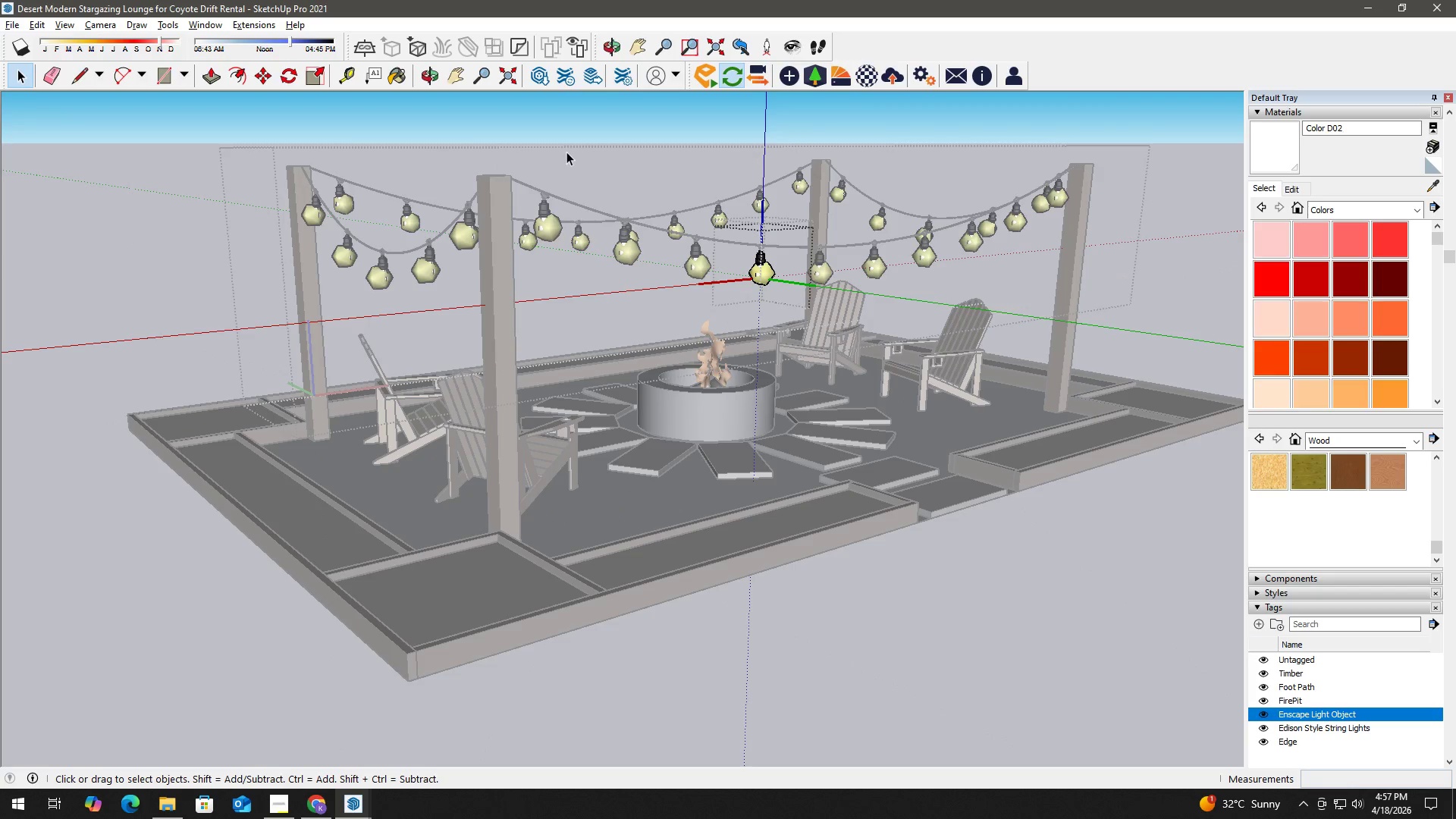 
key(Escape)
 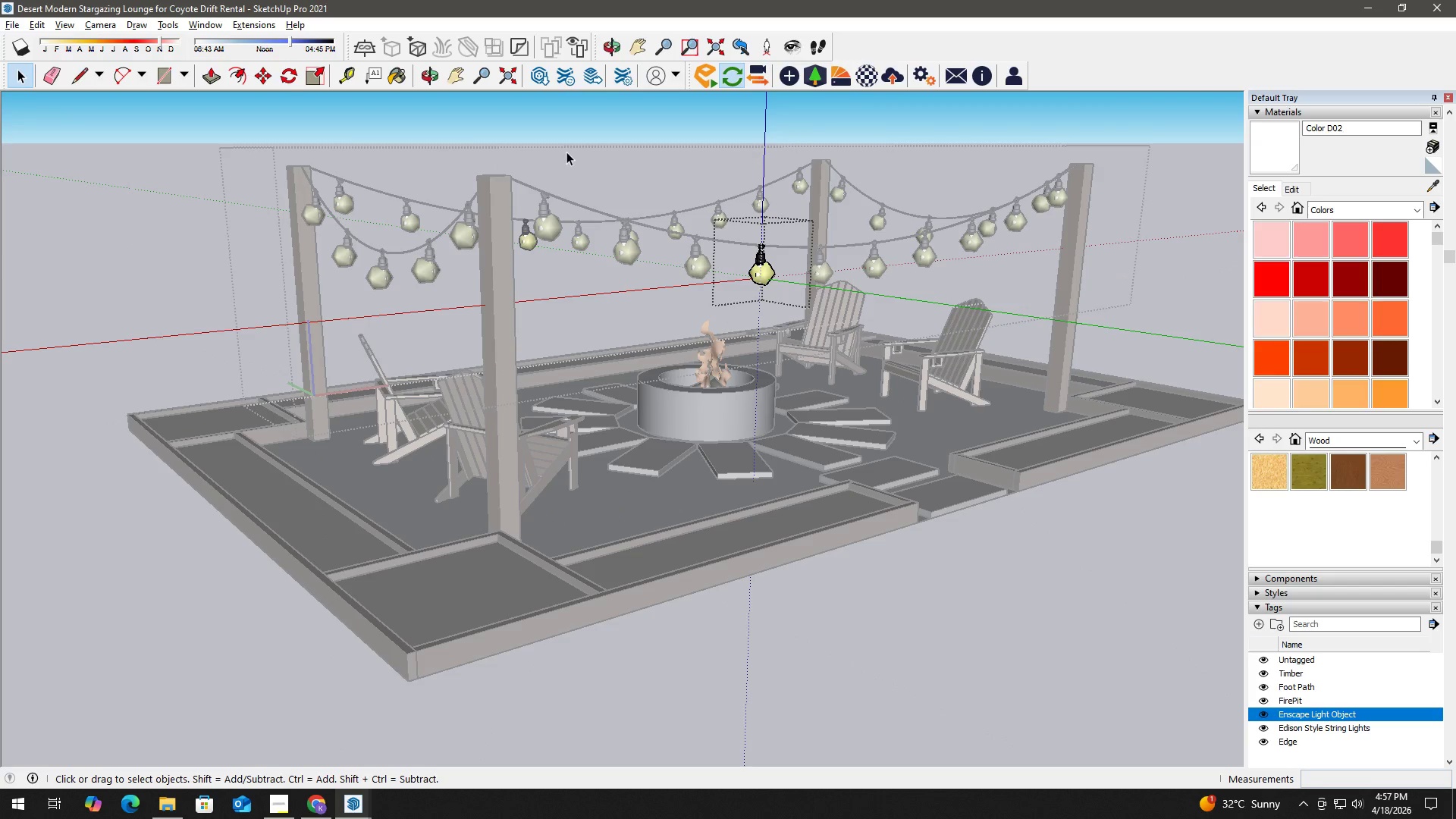 
key(Escape)
 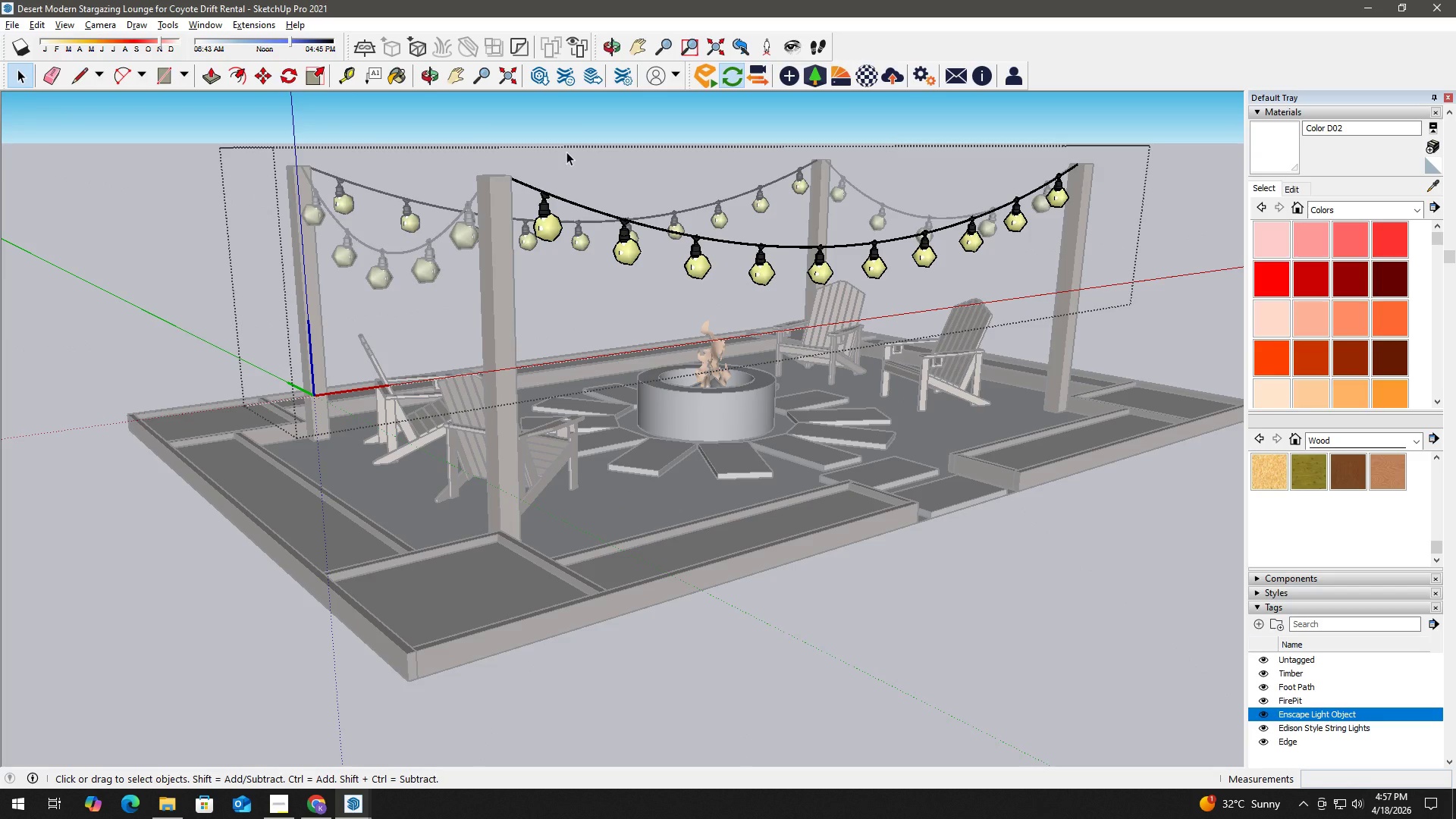 
left_click([566, 152])
 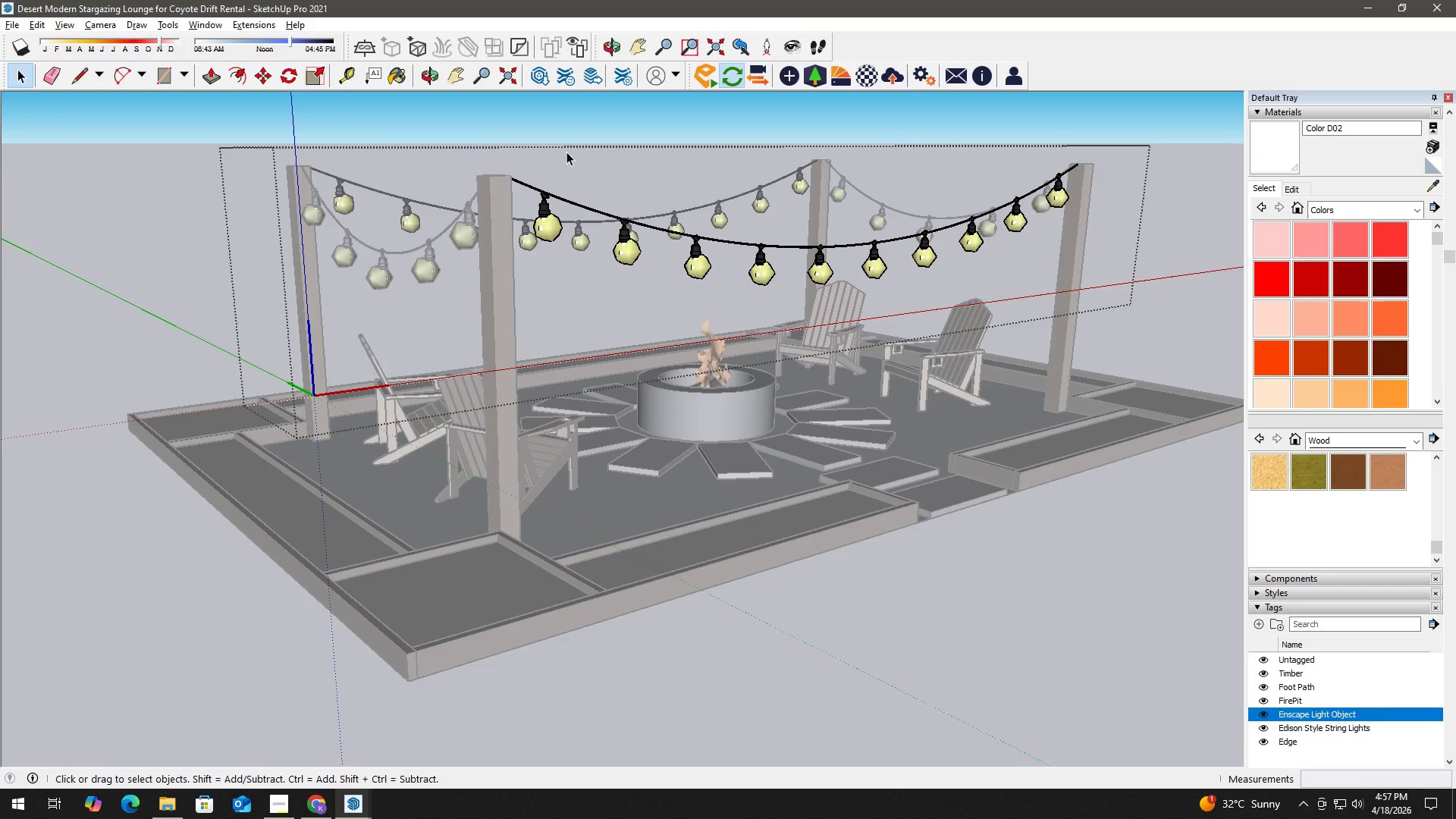 
key(Alt+Tab)
 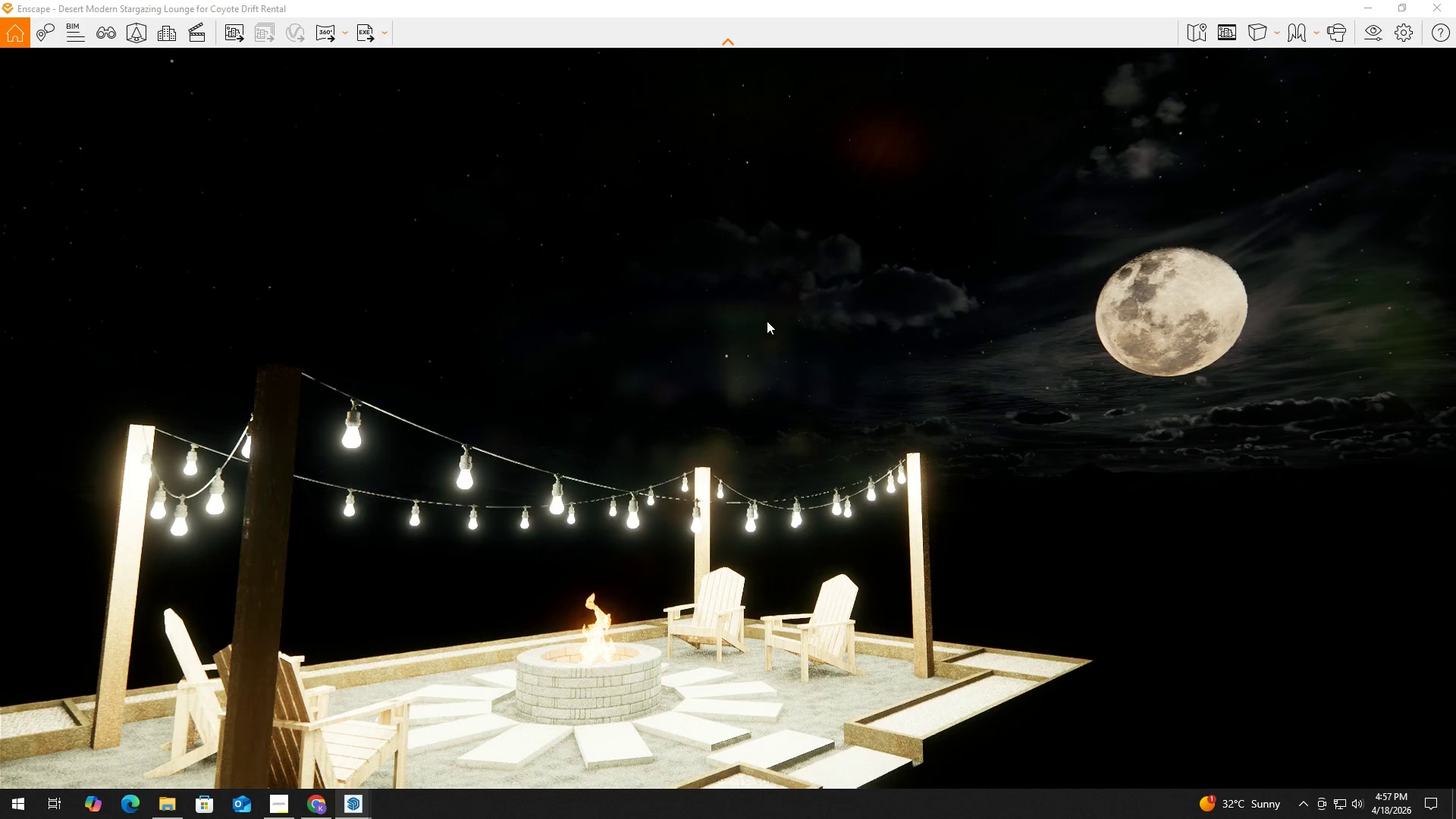 
hold_key(key=D, duration=0.31)
 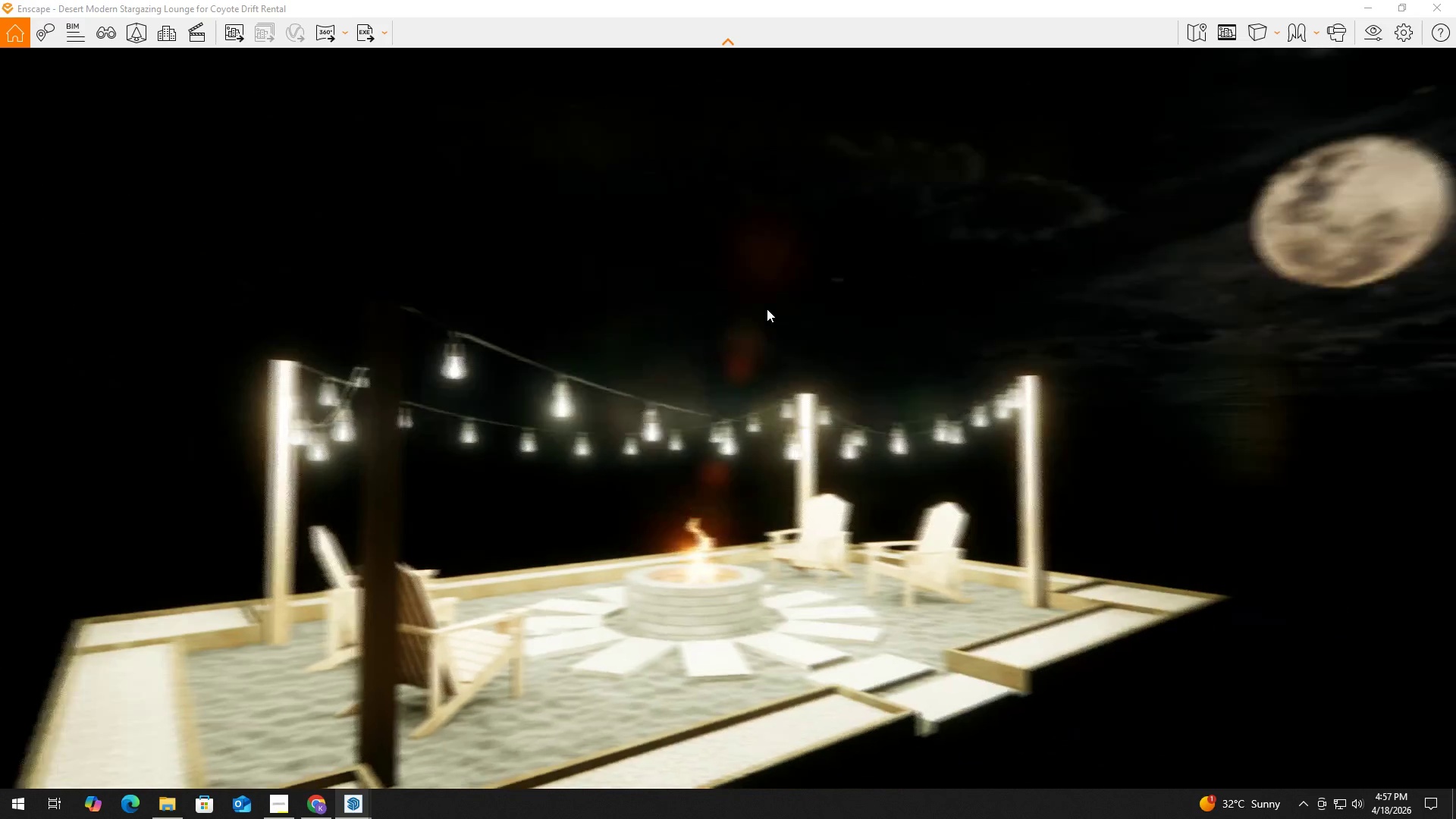 
hold_key(key=A, duration=1.52)
 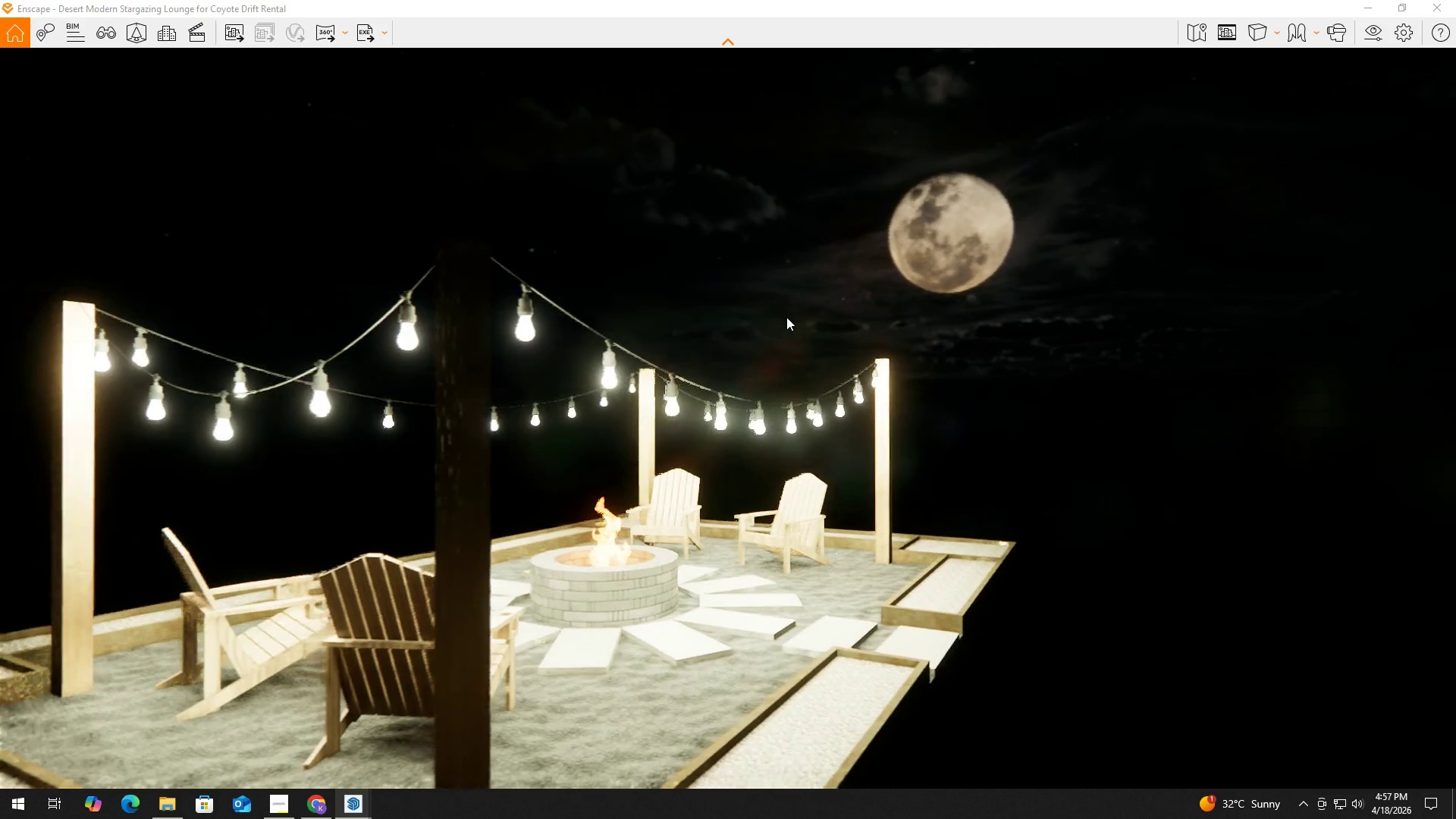 
hold_key(key=A, duration=2.94)
 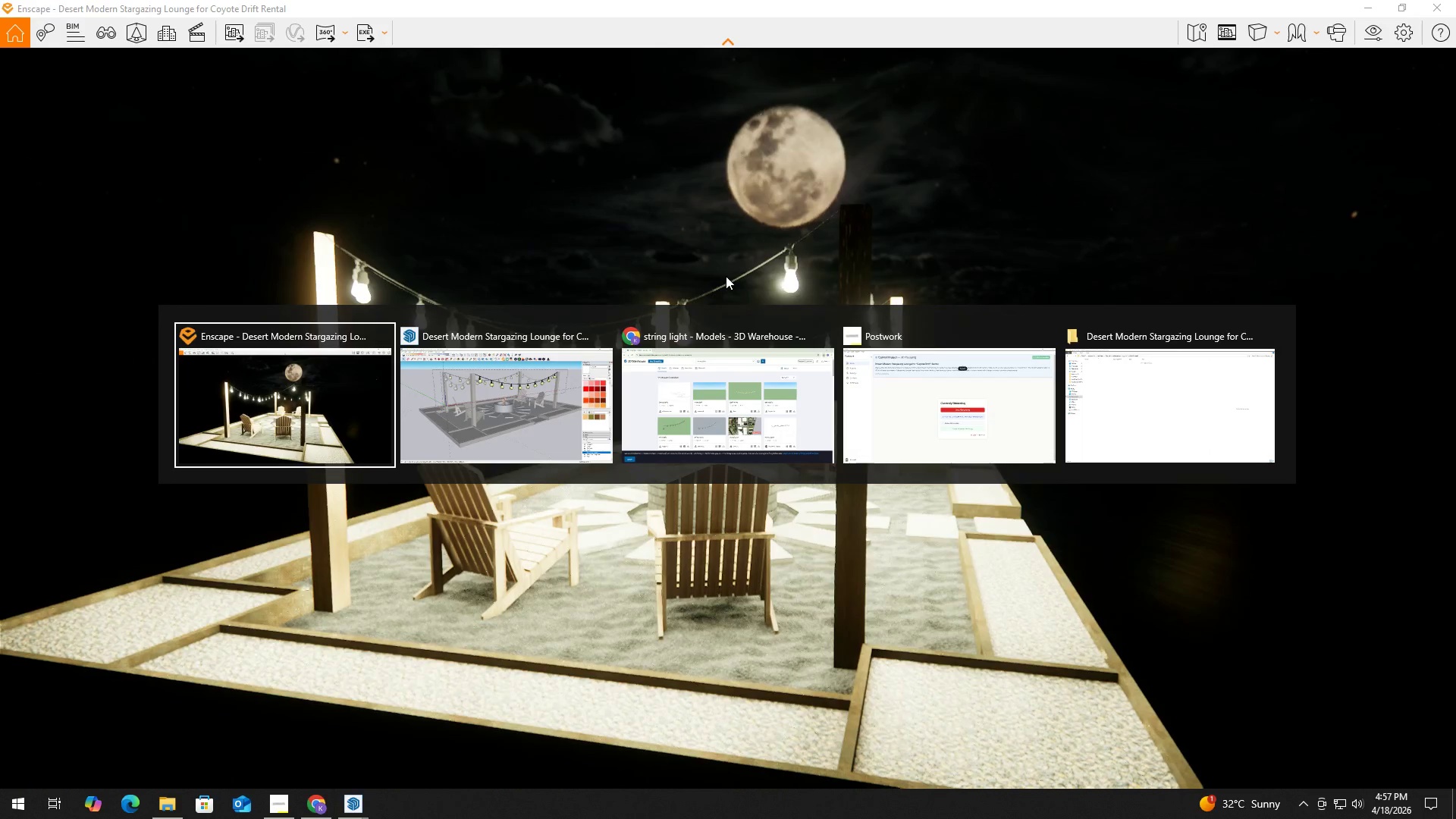 
hold_key(key=S, duration=1.5)
 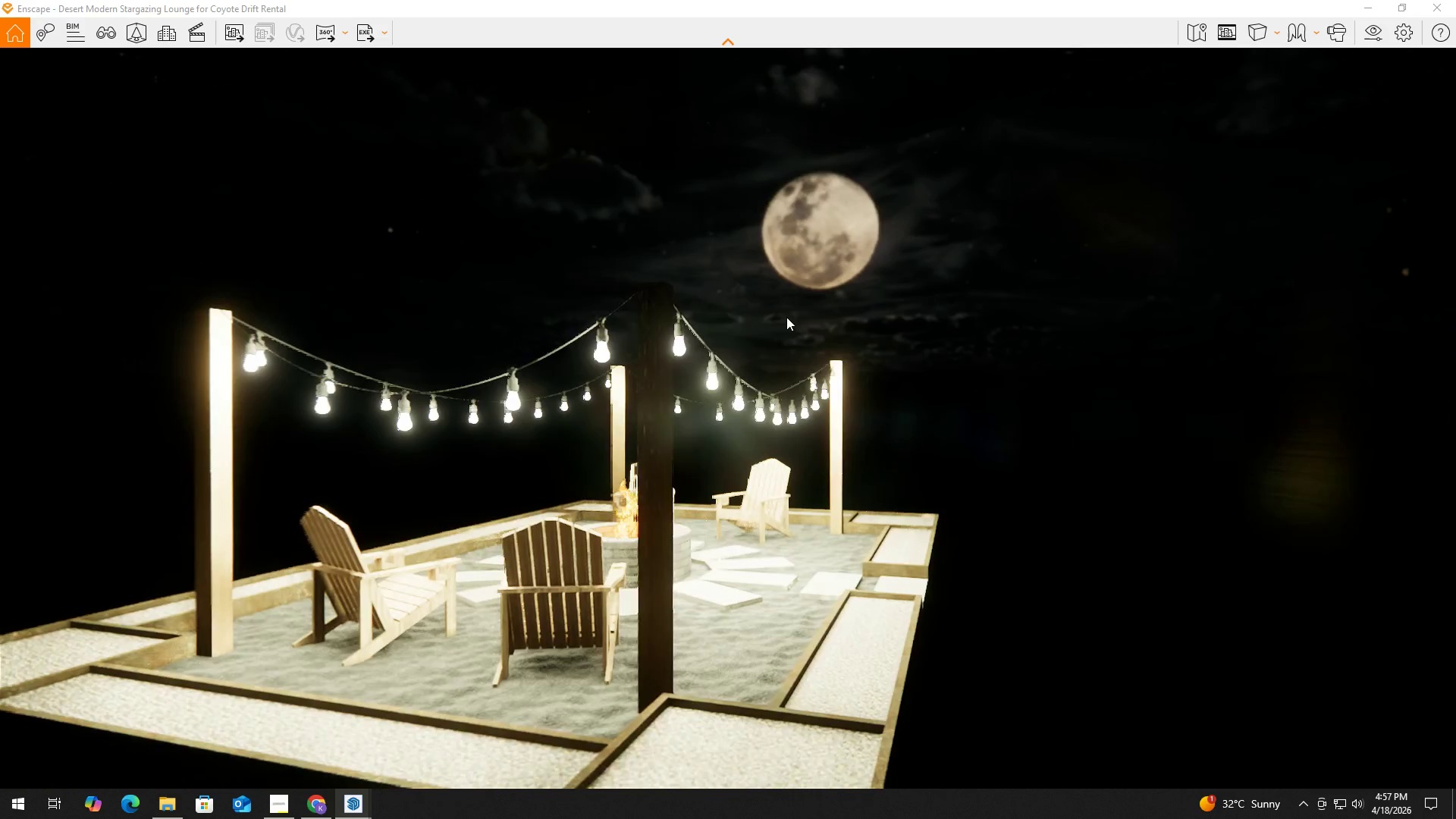 
type(sssss)
 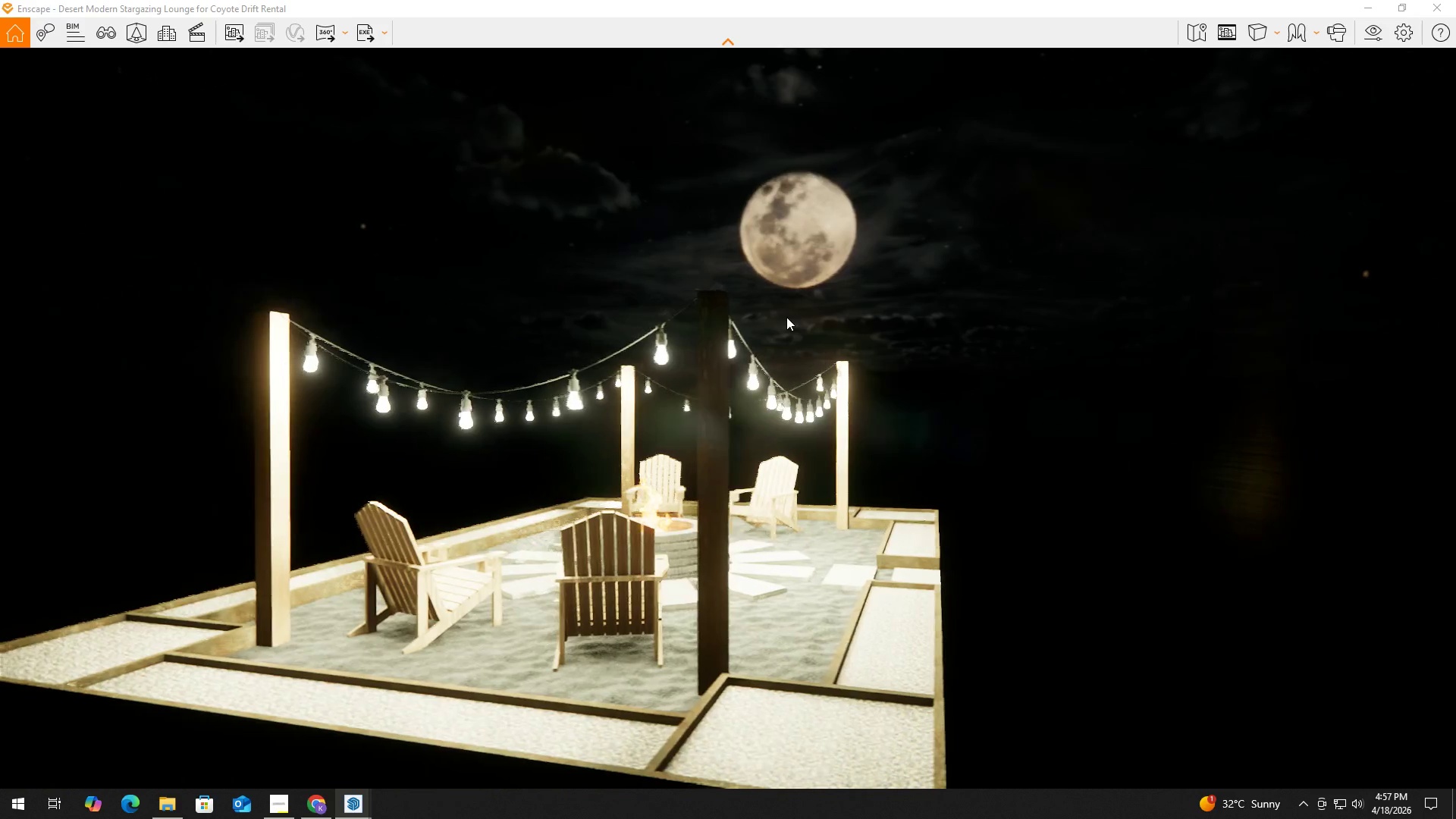 
hold_key(key=W, duration=0.59)
 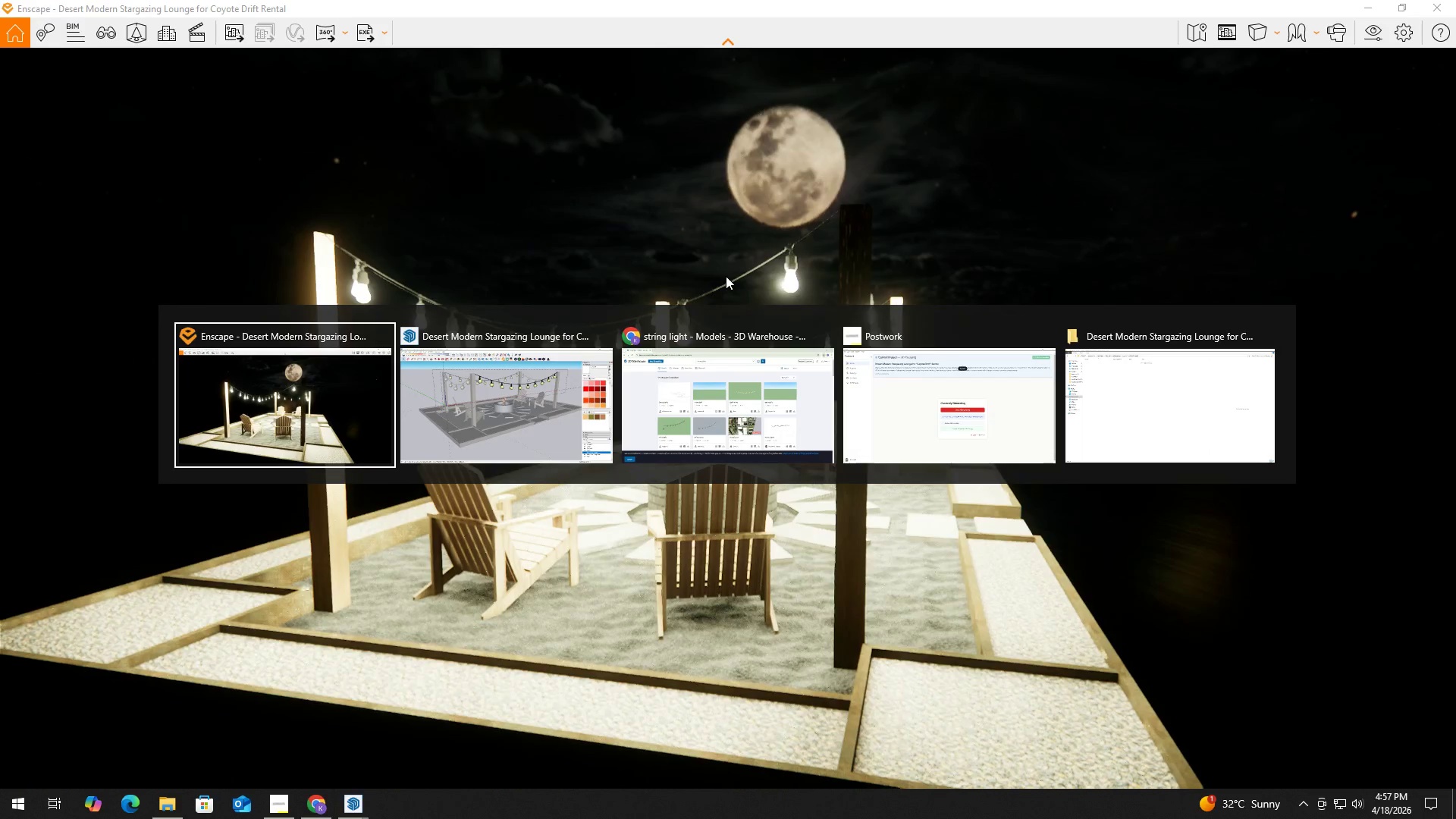 
left_click([786, 317])
 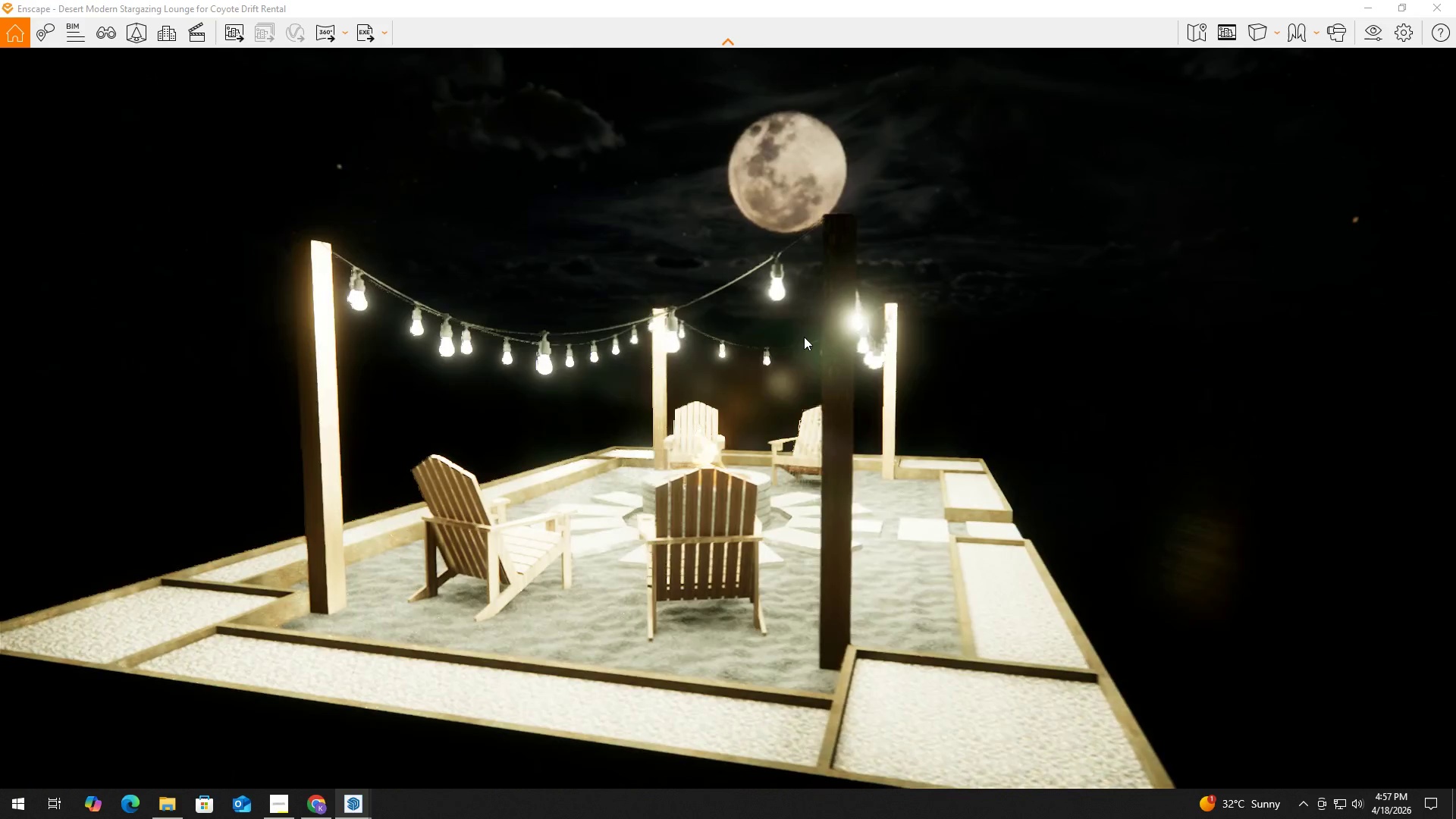 
key(Alt+Tab)
 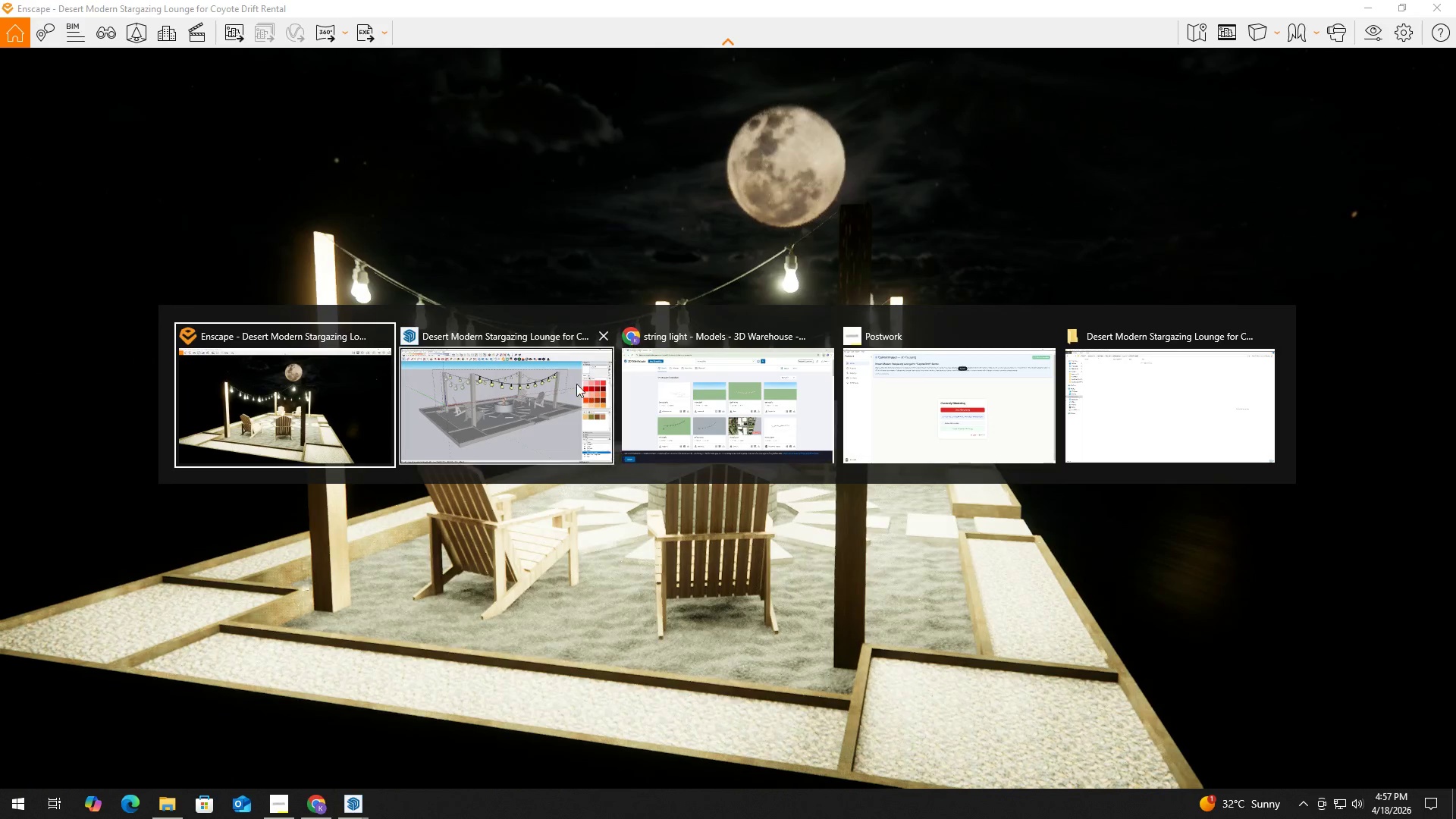 
left_click([519, 396])
 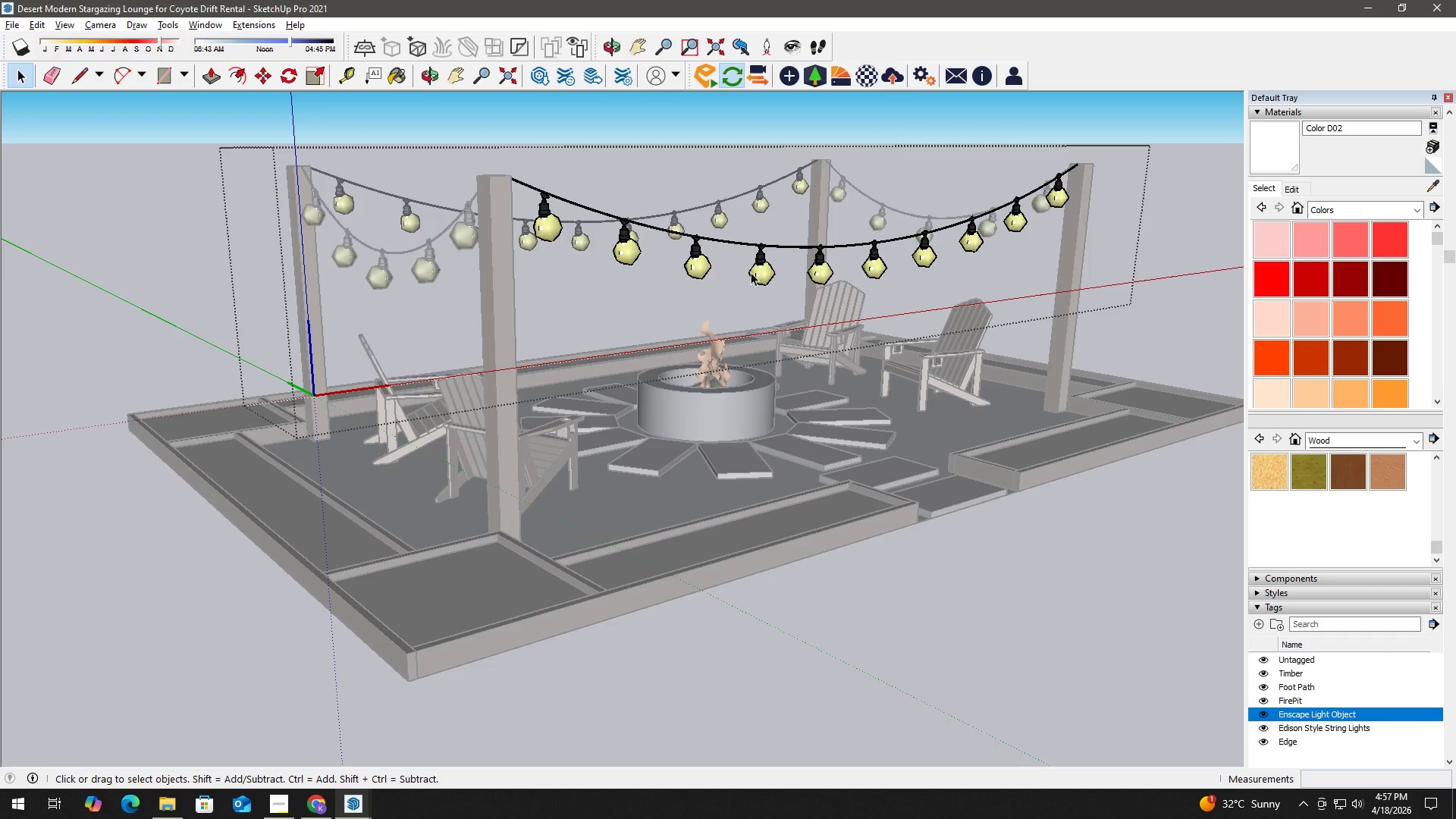 
left_click([761, 278])
 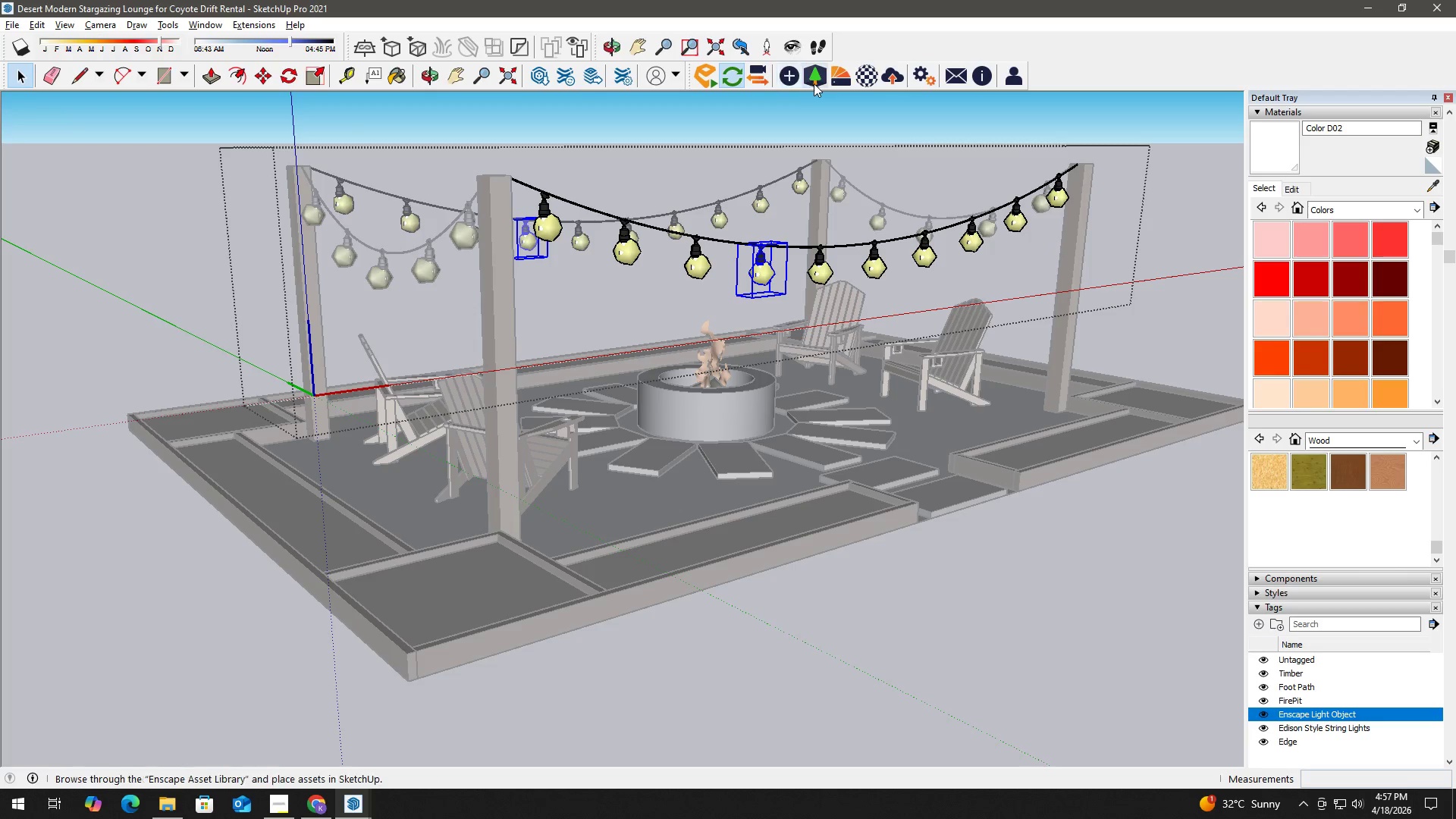 
left_click([785, 77])
 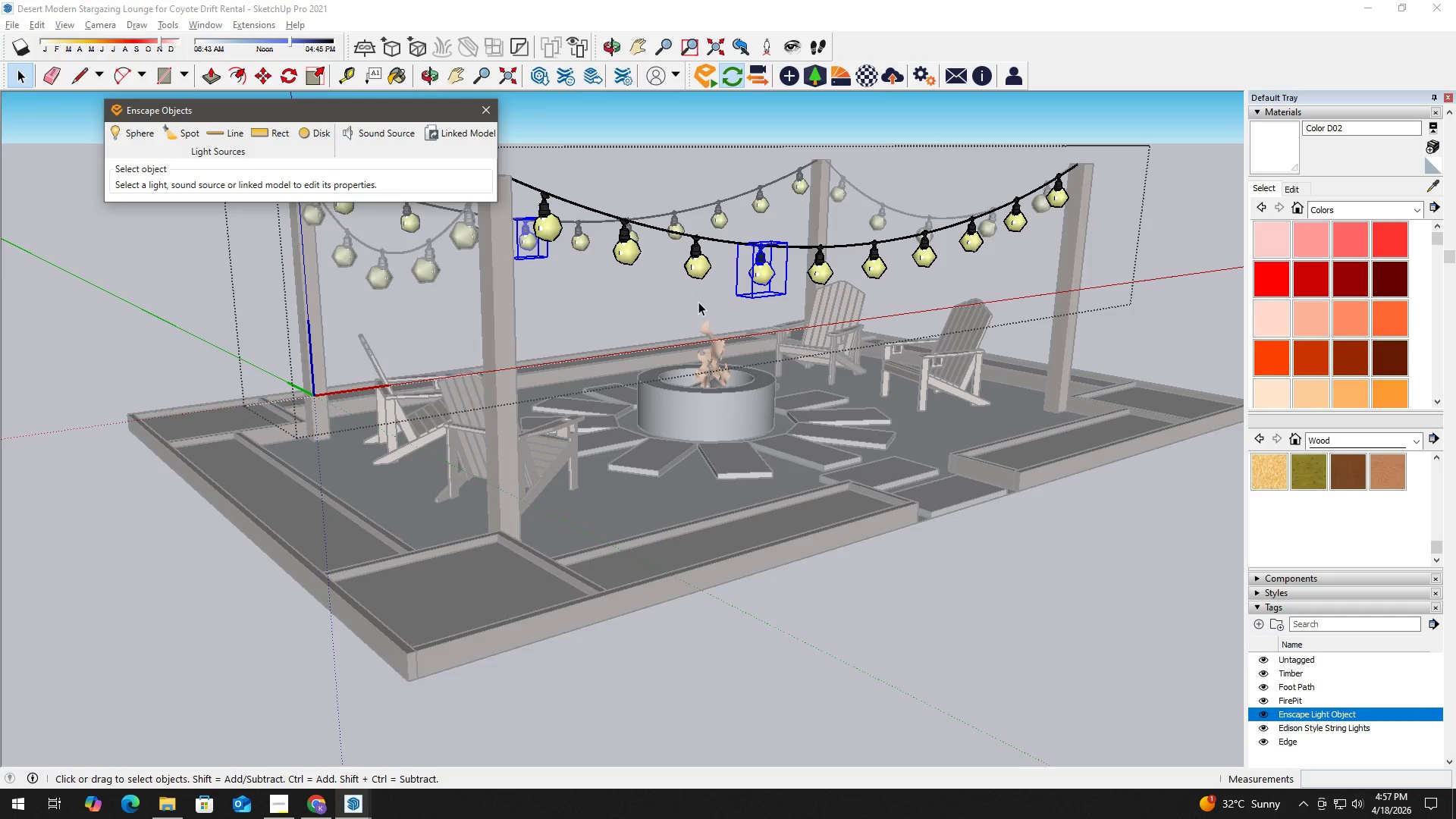 
double_click([698, 268])
 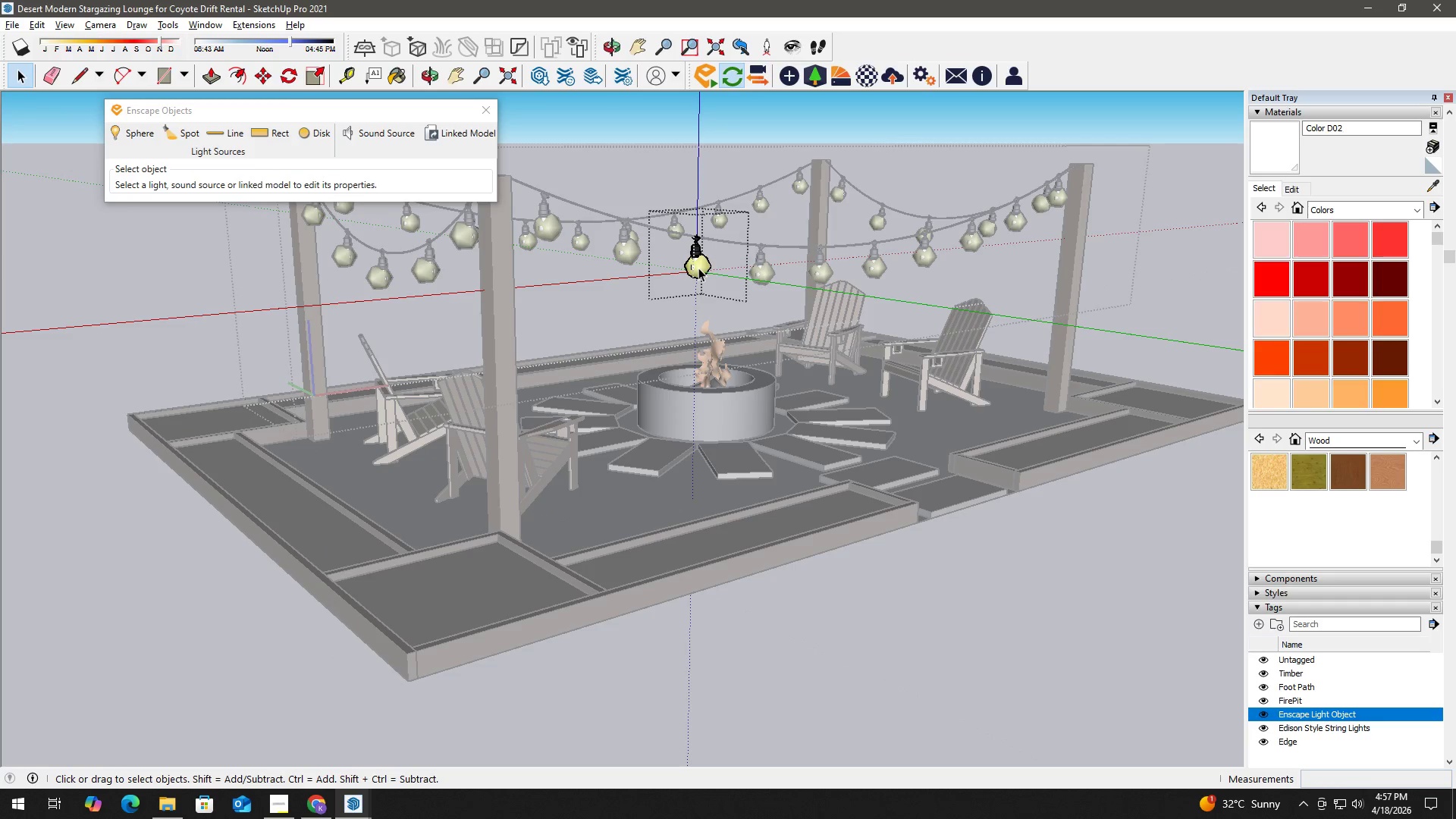 
triple_click([698, 268])
 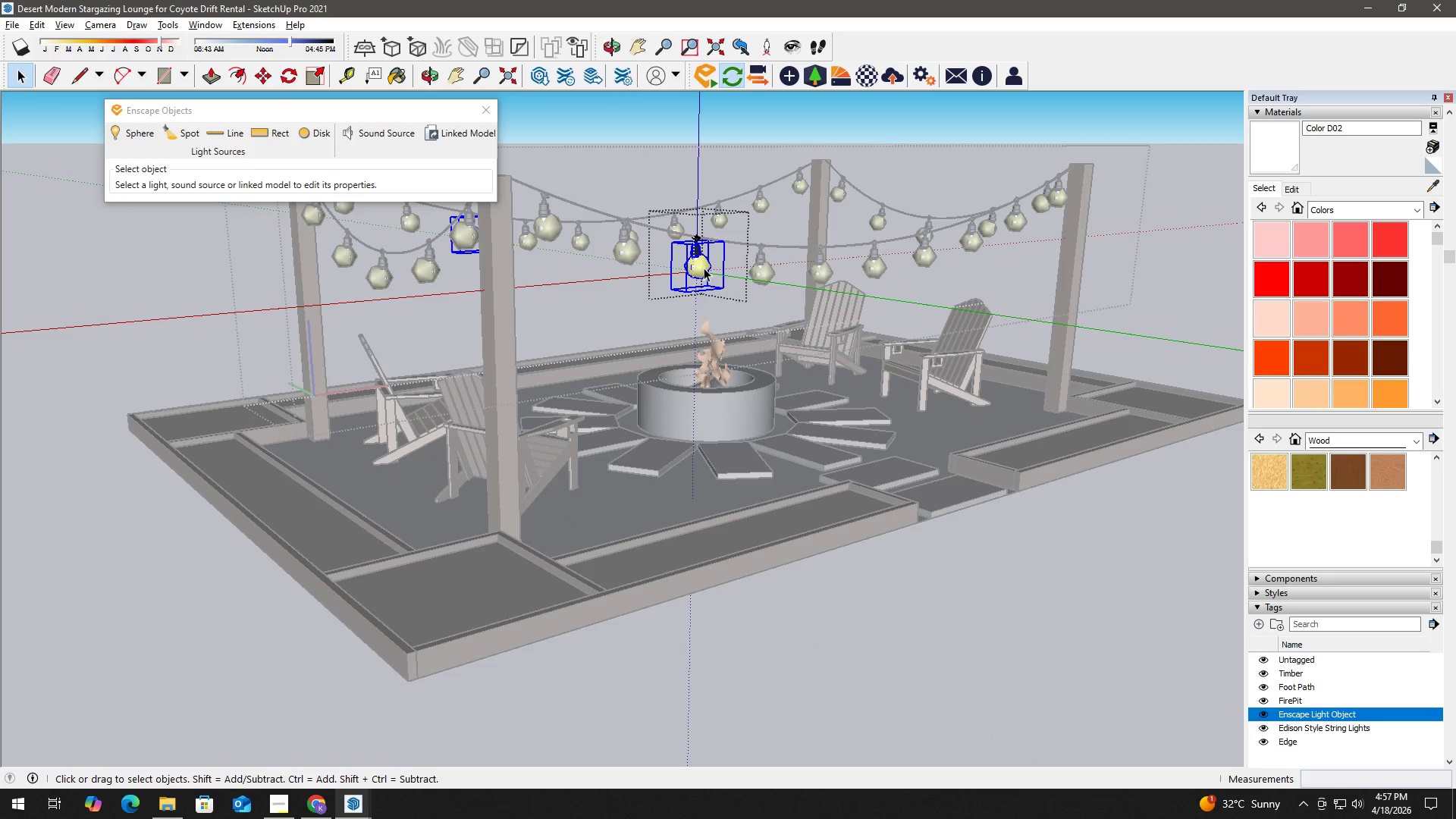 
double_click([704, 268])
 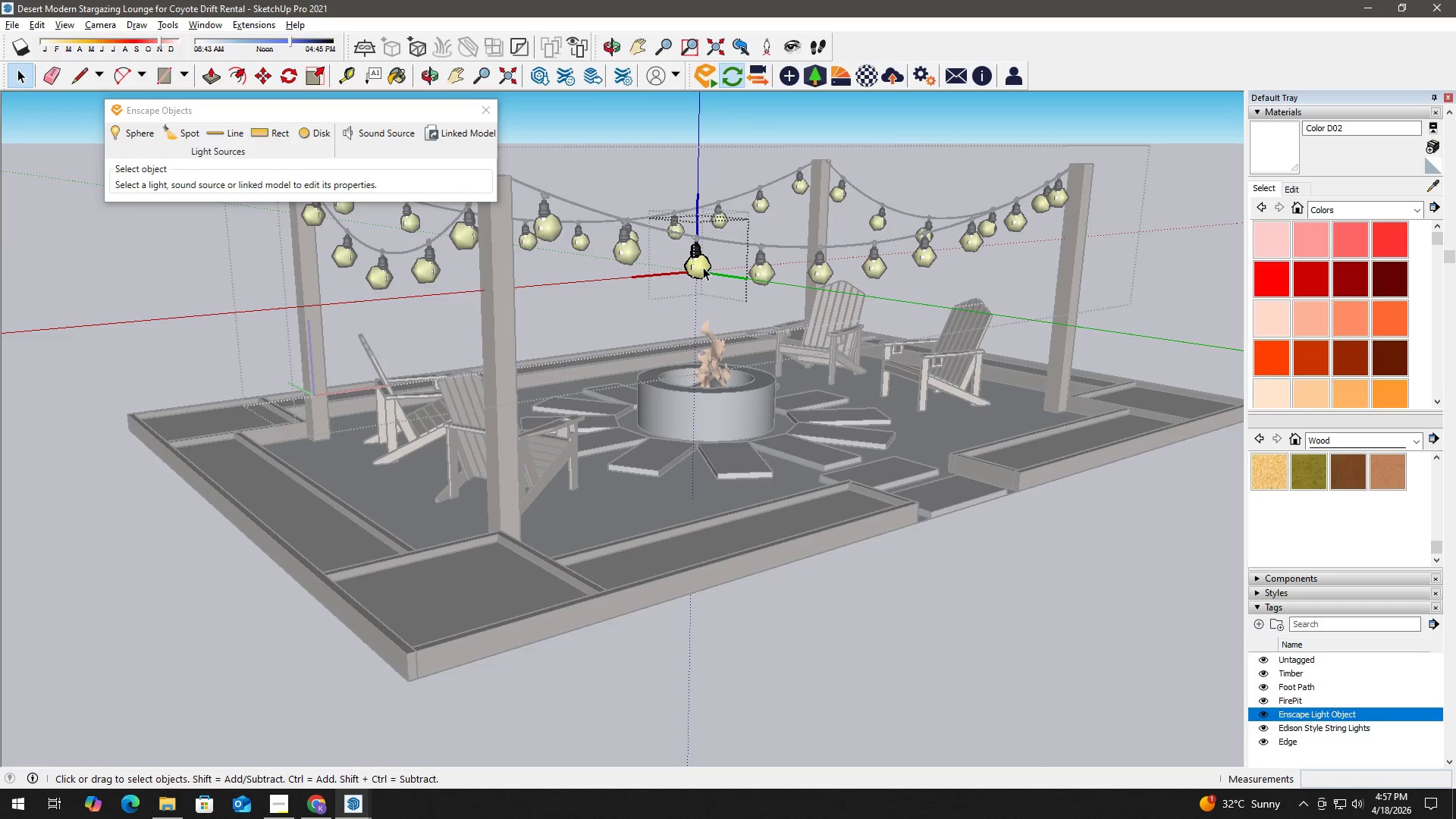 
triple_click([702, 267])
 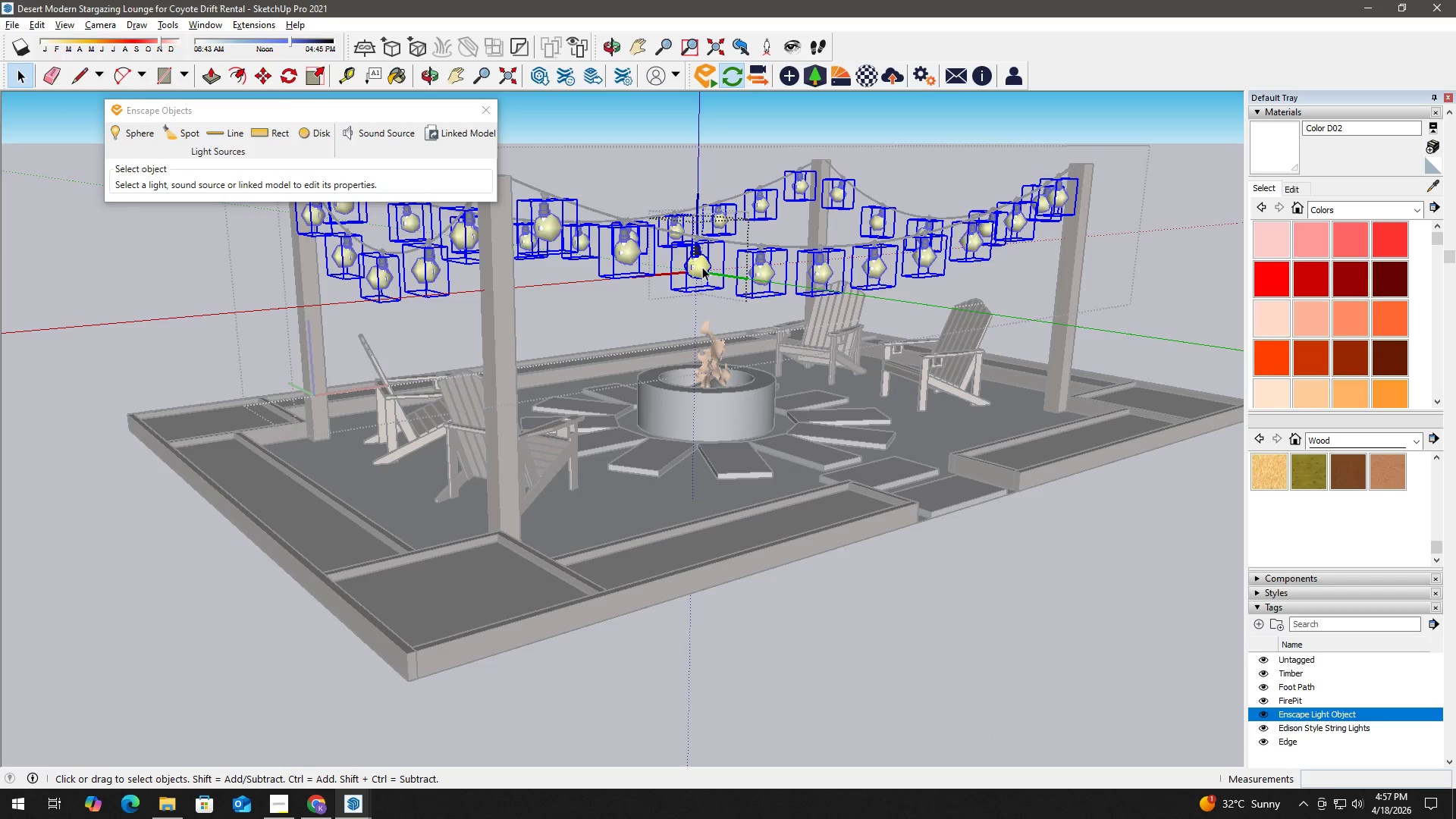 
triple_click([702, 267])
 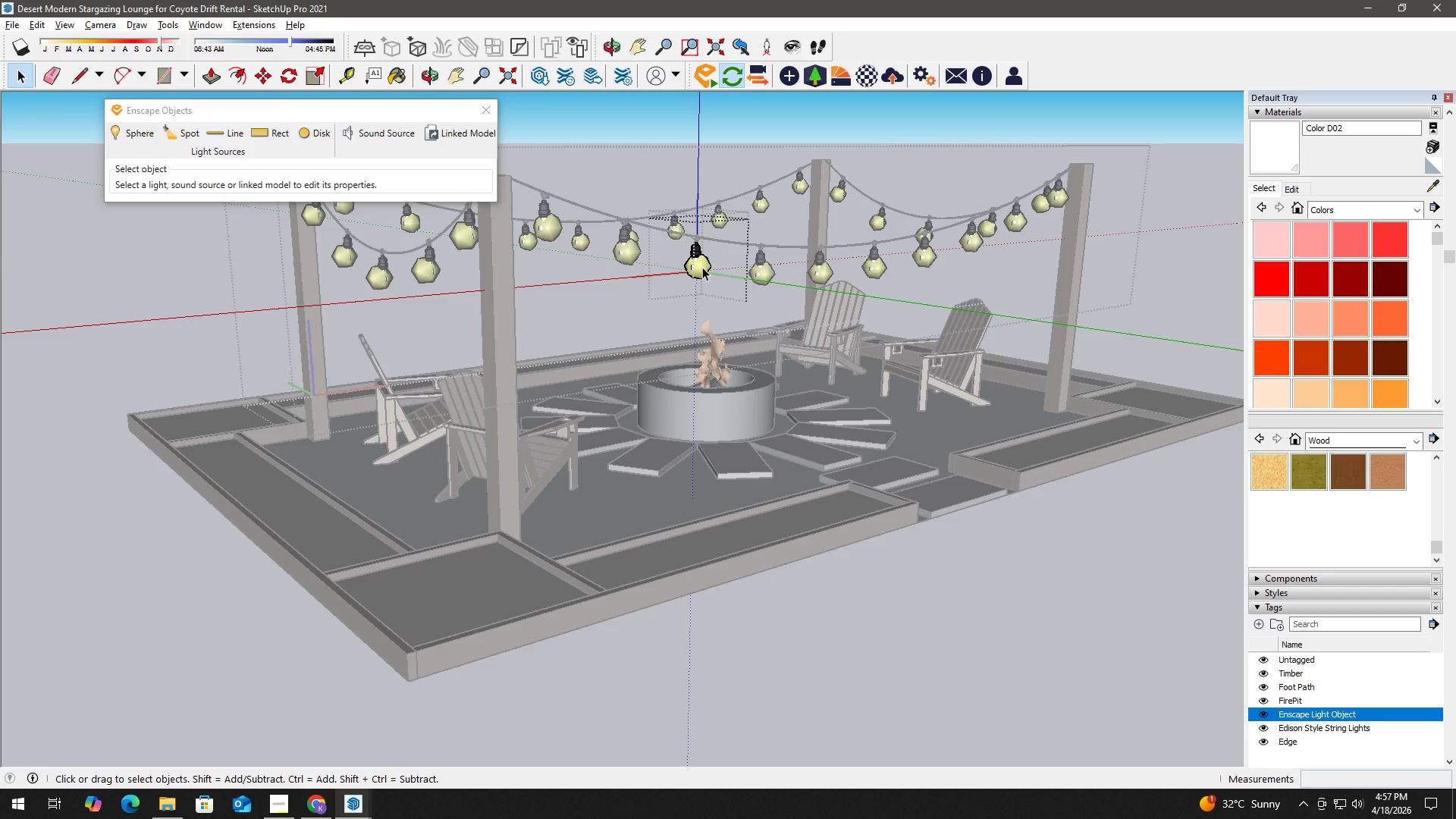 
triple_click([702, 267])
 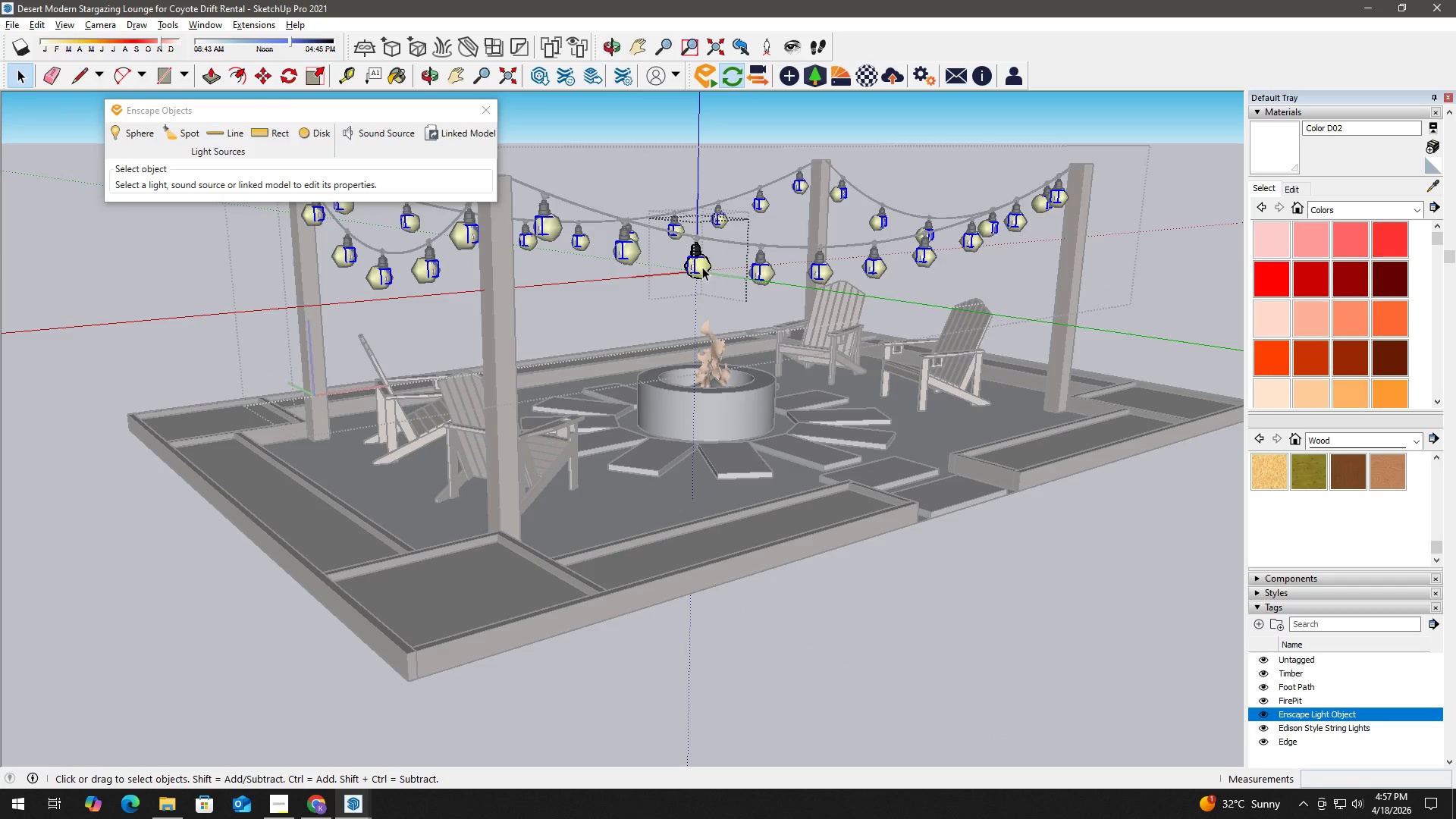 
triple_click([702, 267])
 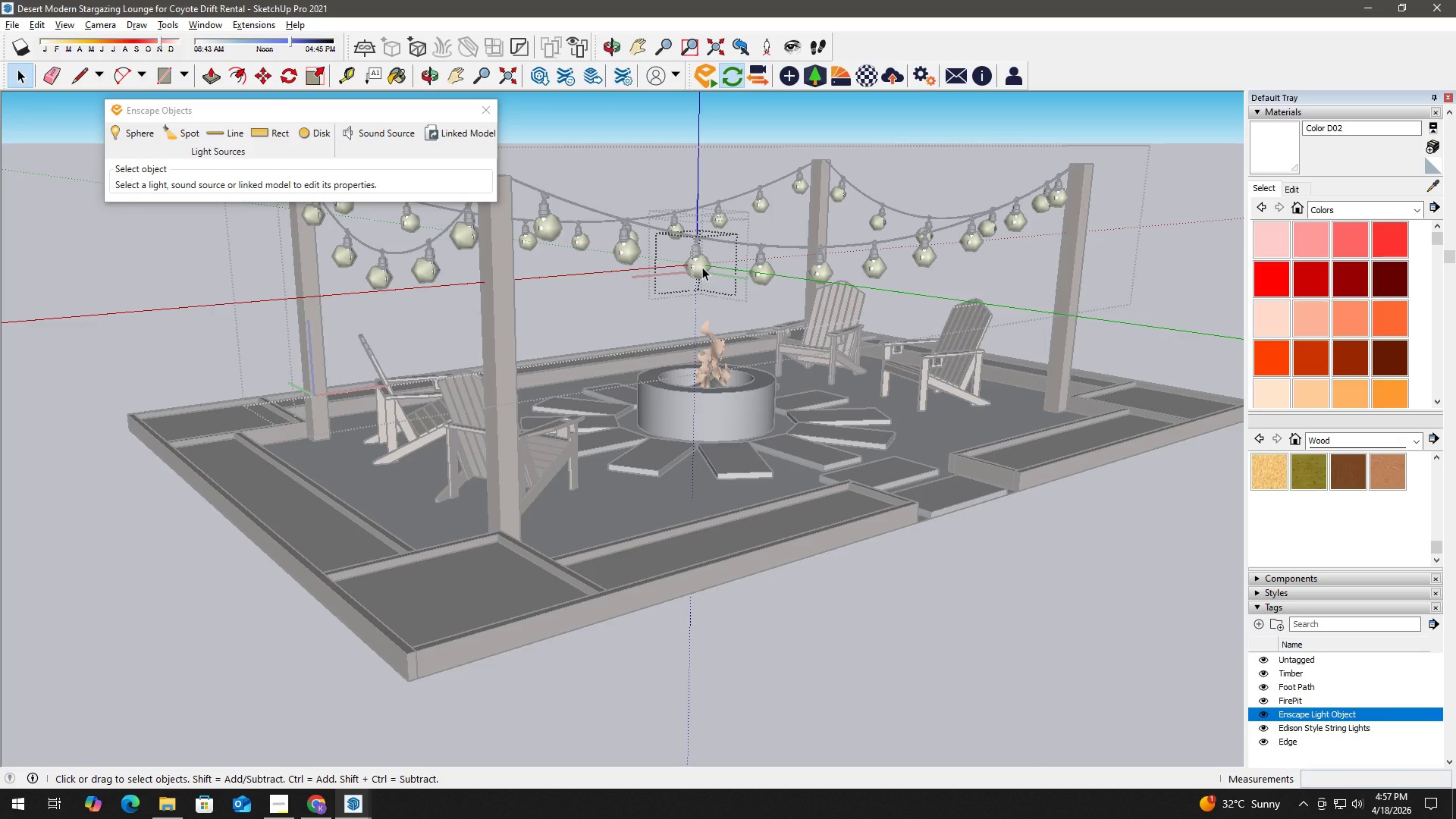 
key(Escape)
 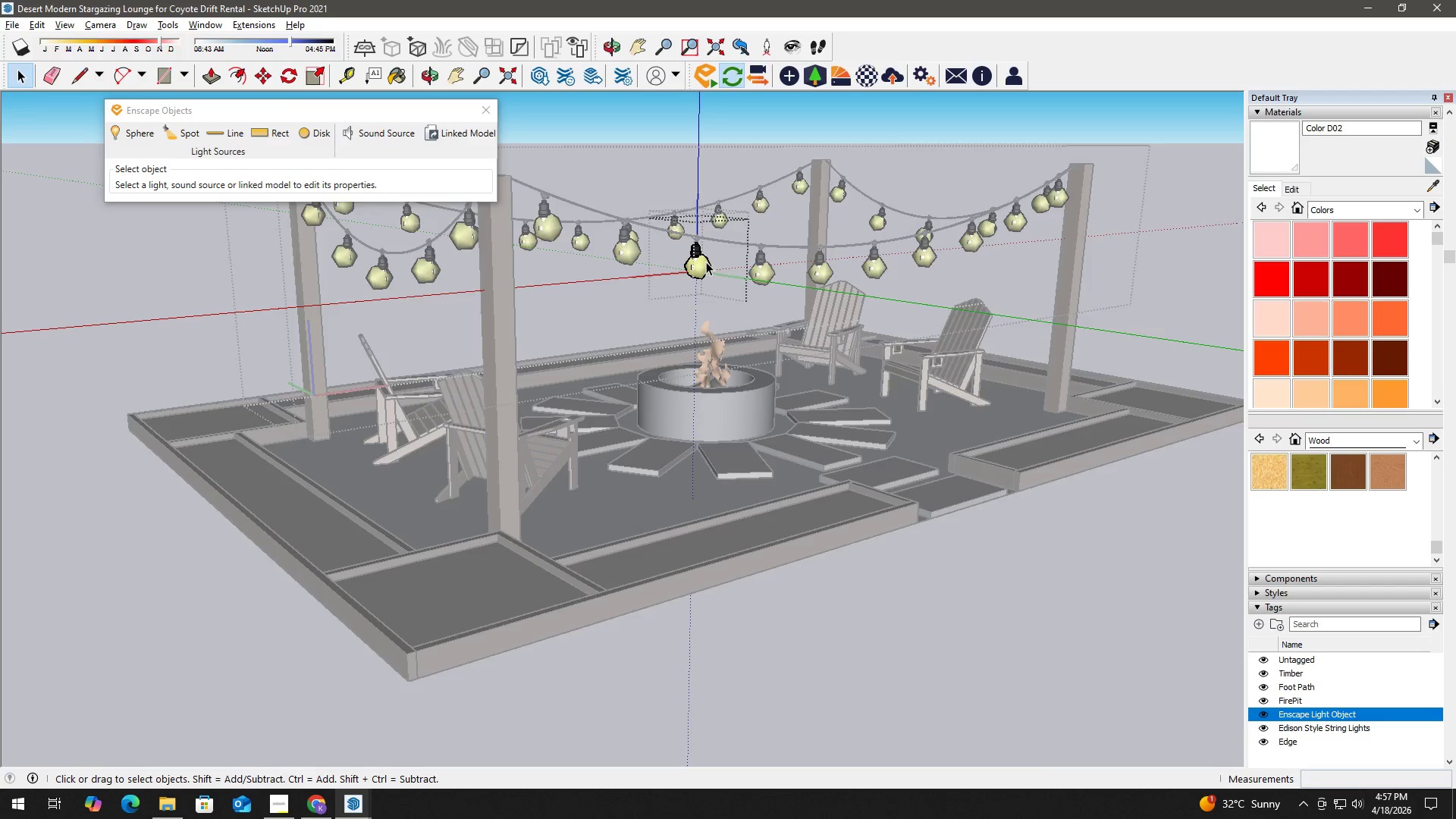 
left_click([706, 272])
 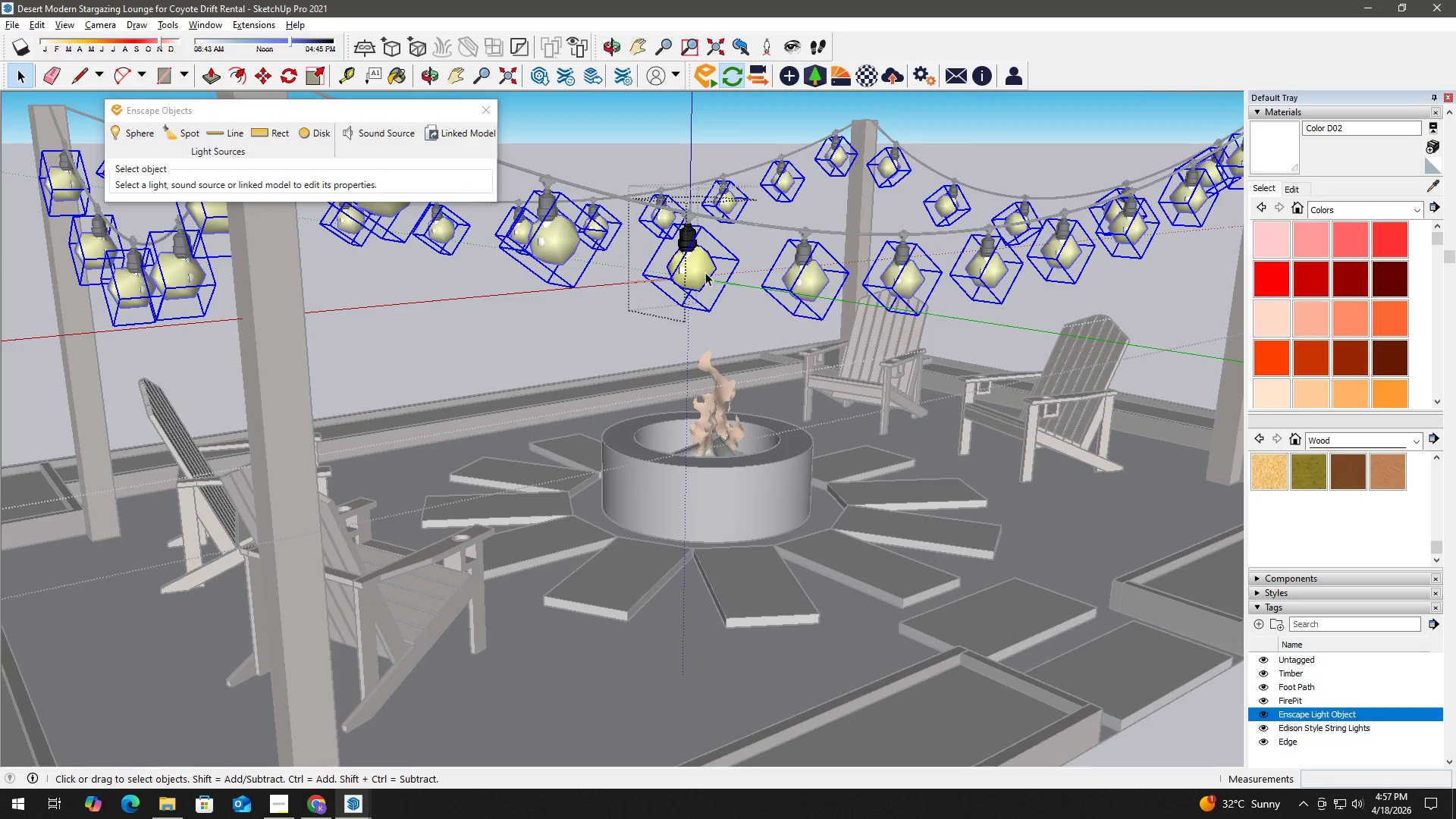 
scroll: coordinate [705, 272], scroll_direction: up, amount: 8.0
 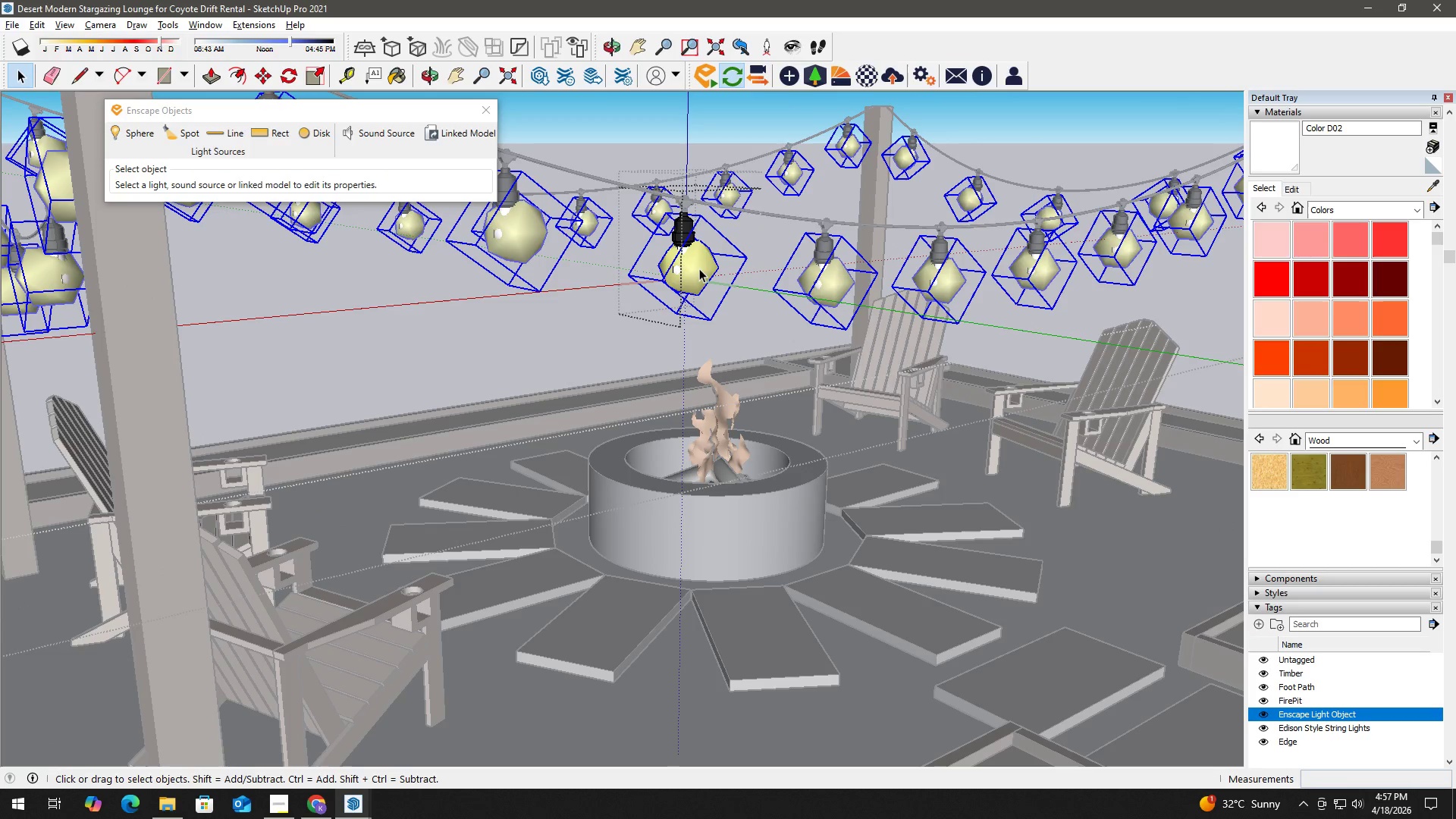 
double_click([701, 269])
 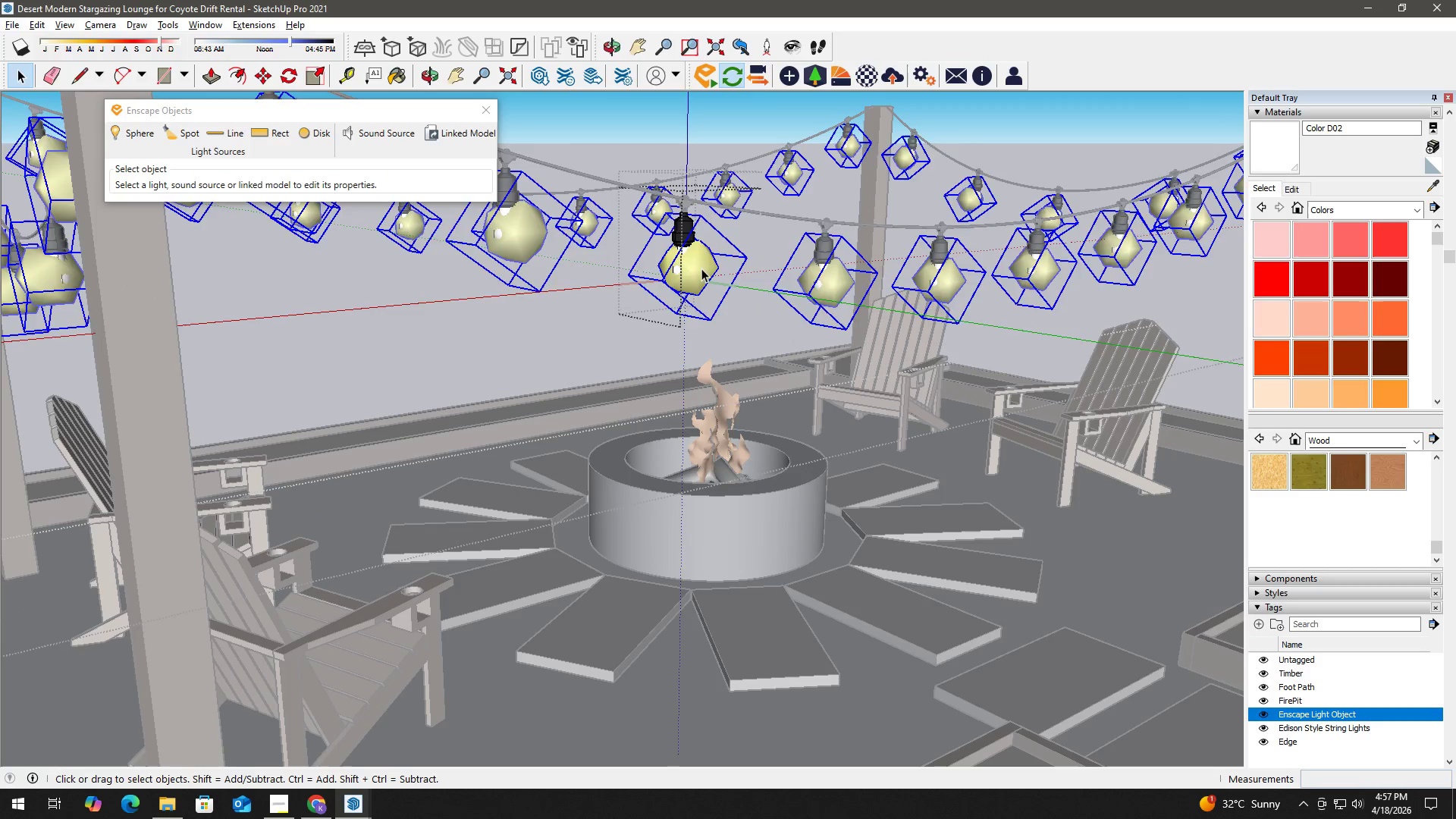 
triple_click([701, 268])
 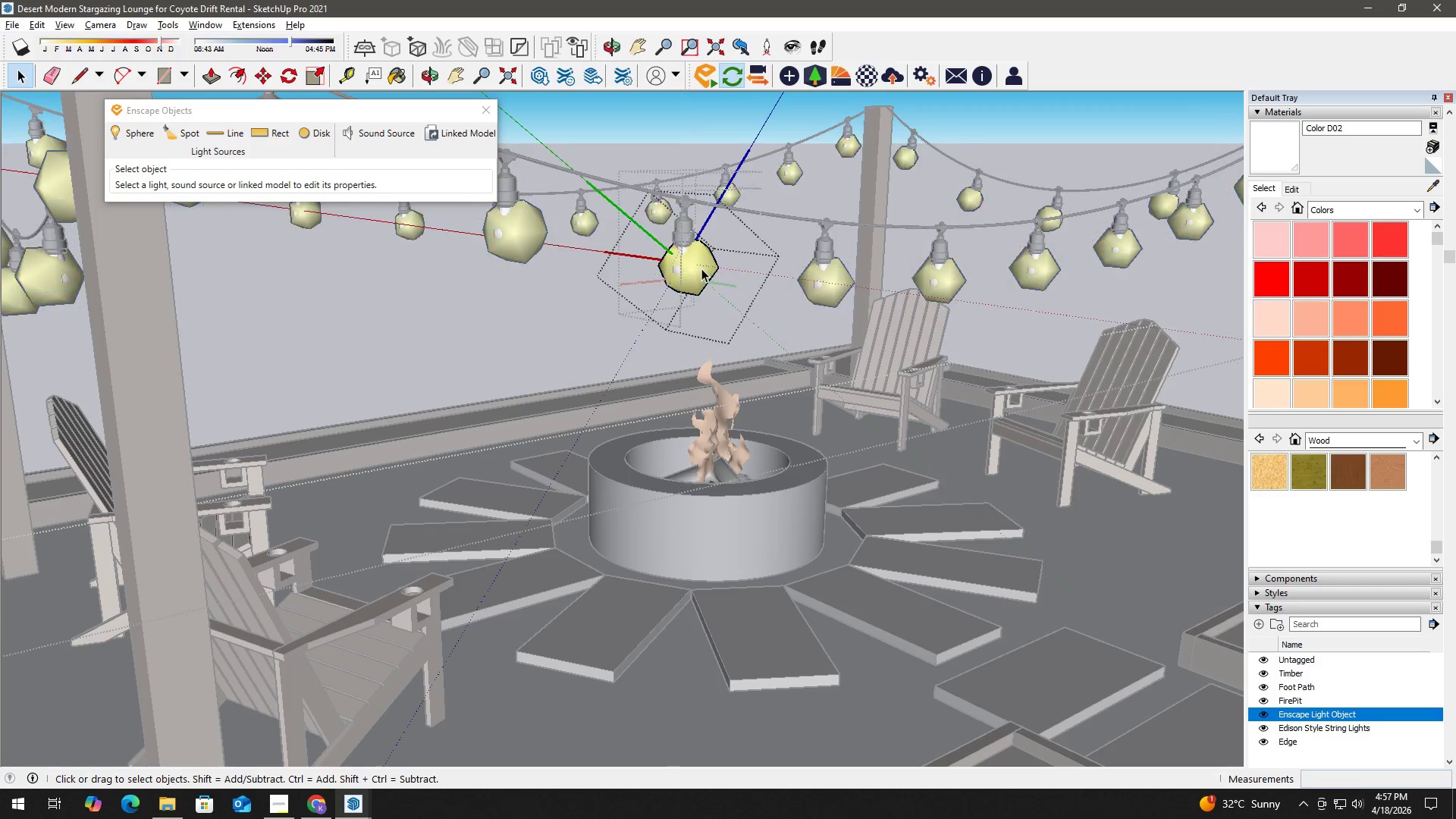 
triple_click([701, 268])
 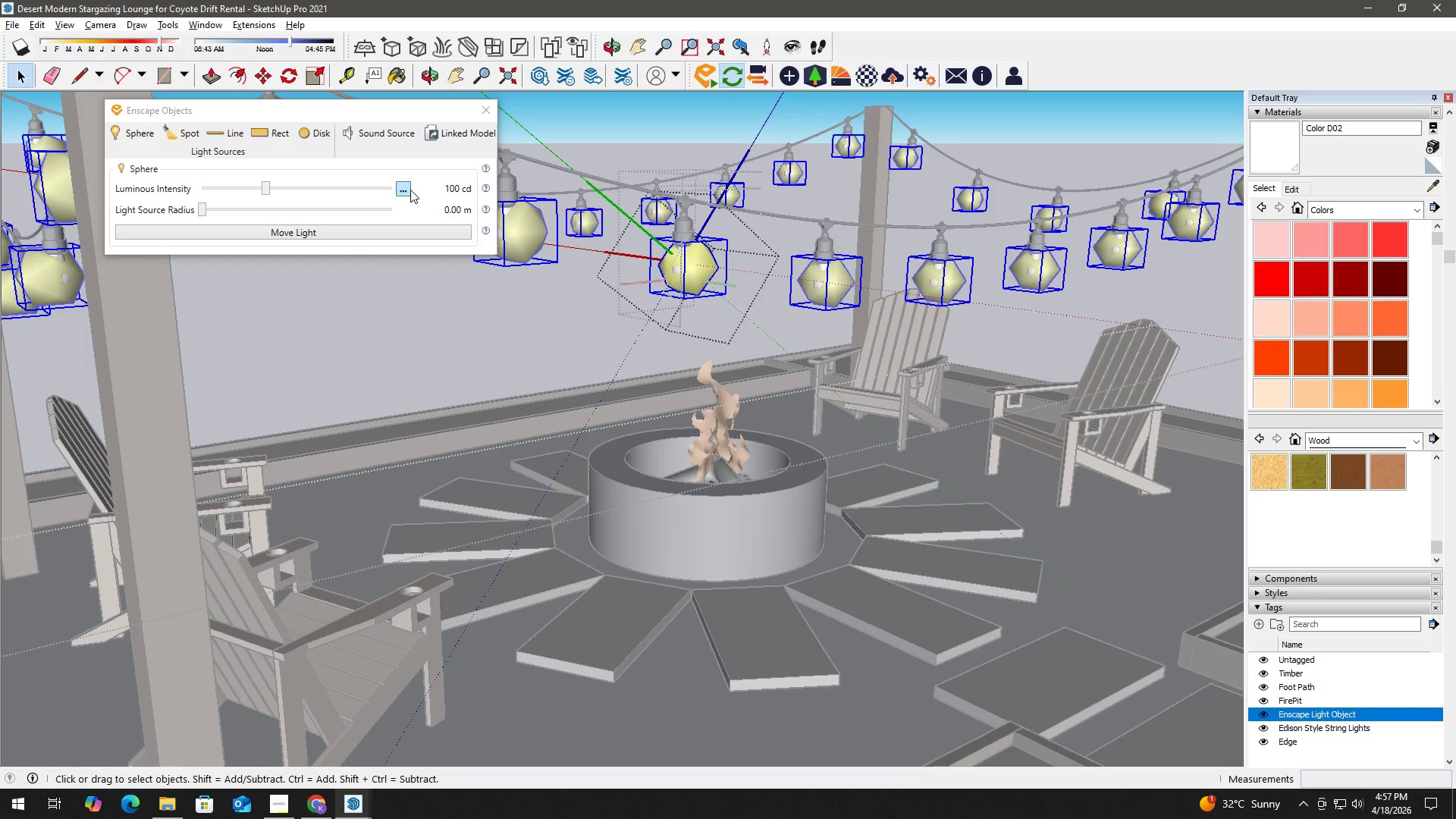 
left_click([399, 190])
 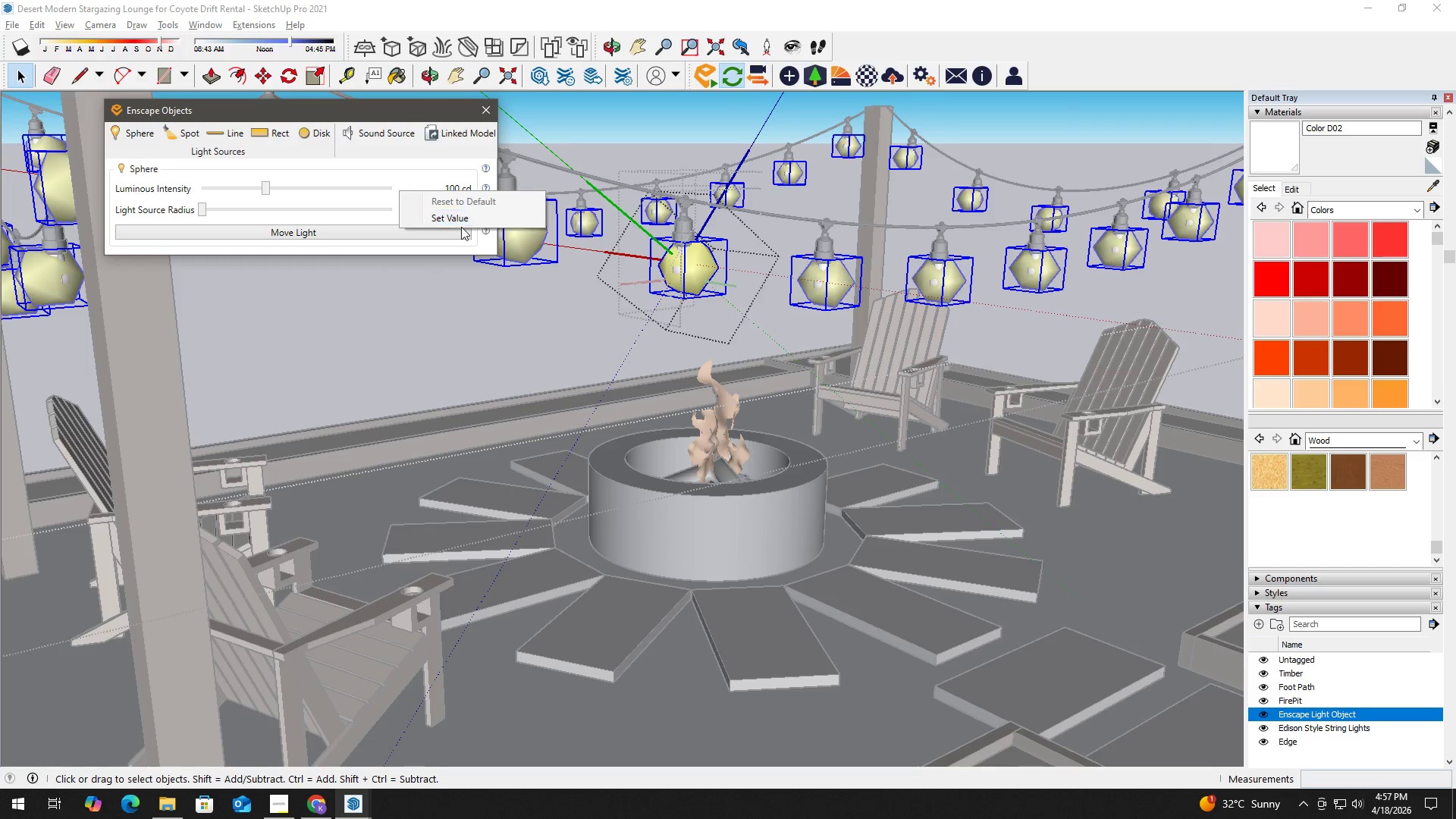 
left_click([466, 219])
 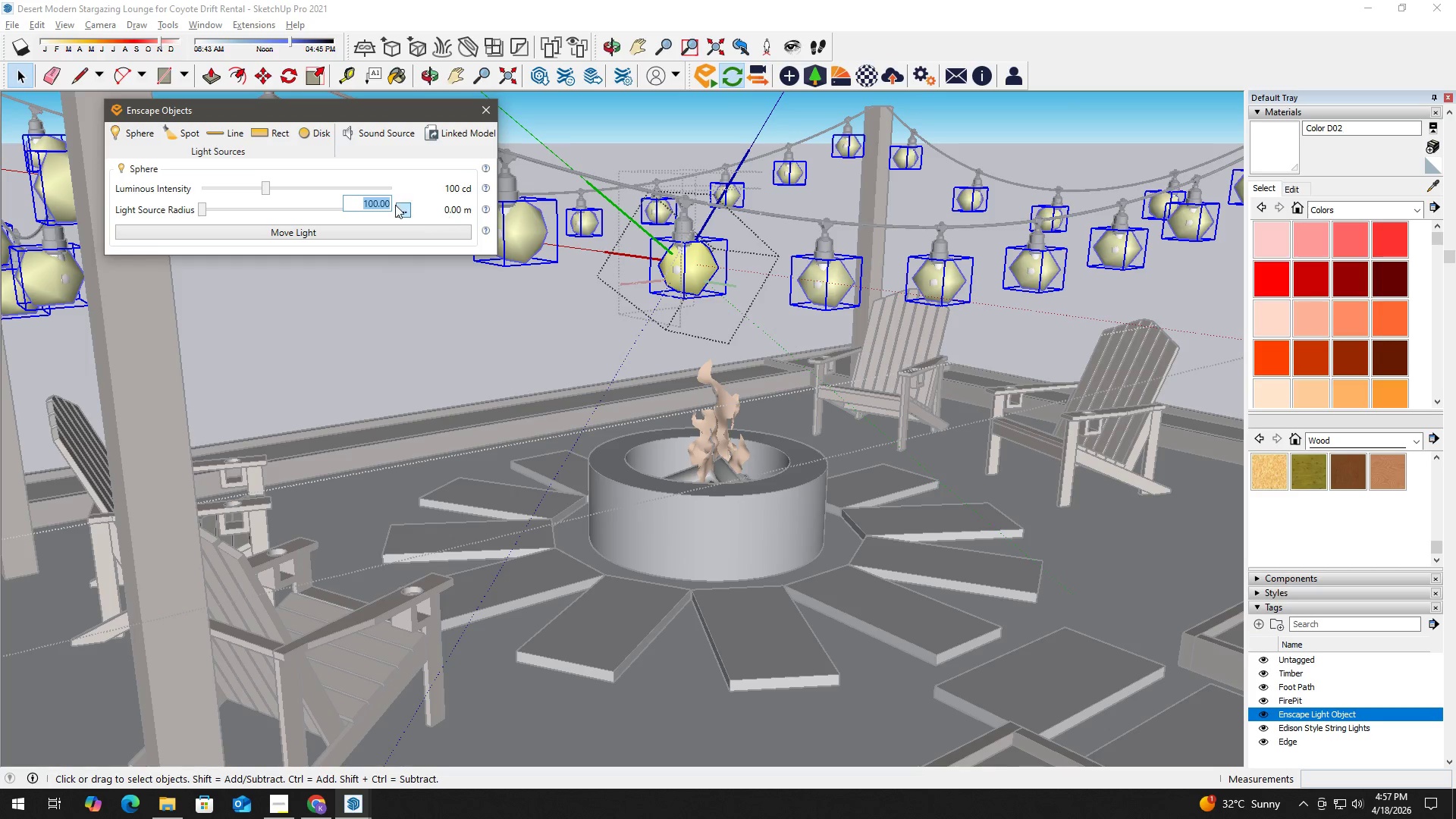 
key(Numpad5)
 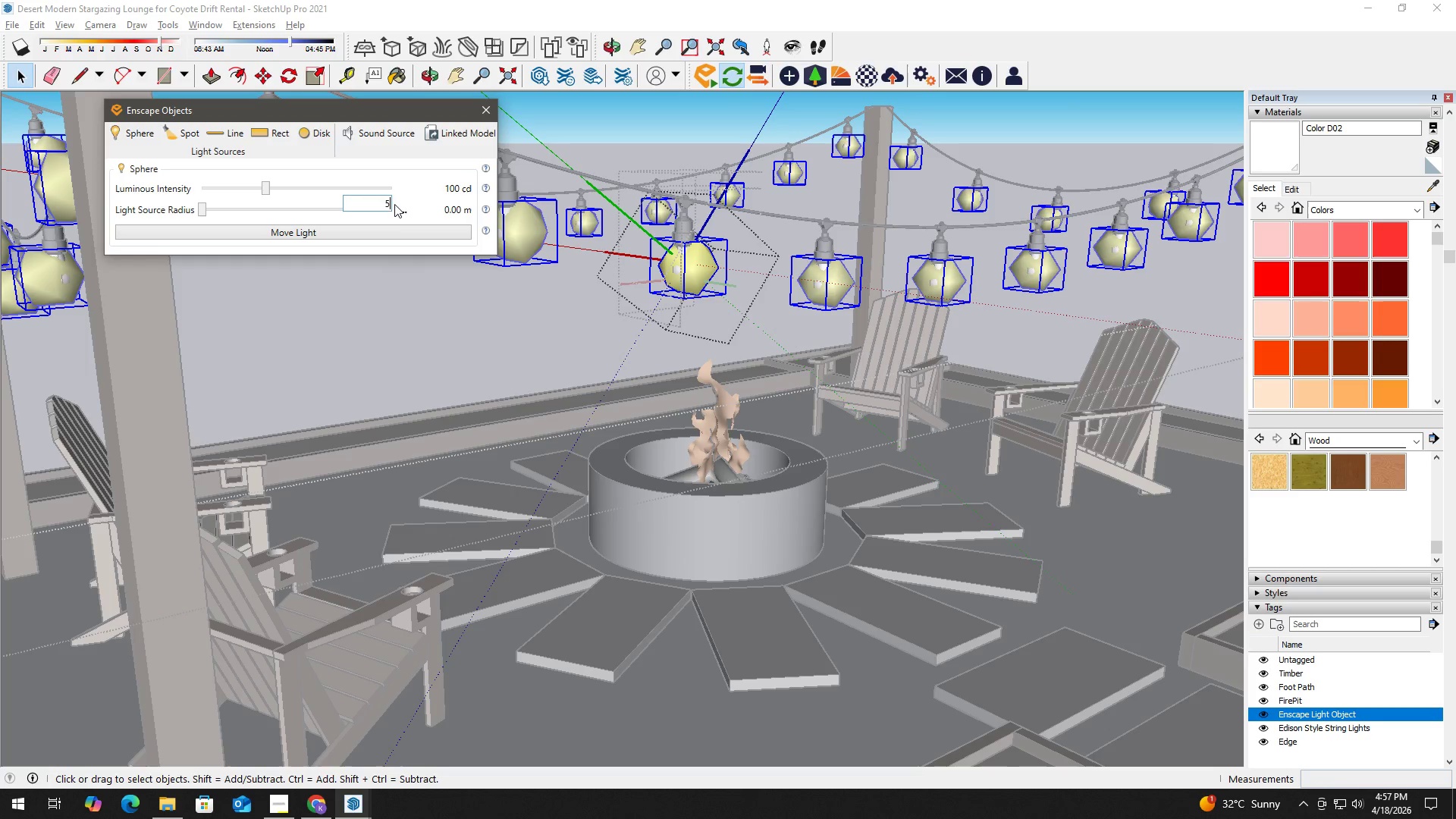 
key(Numpad0)
 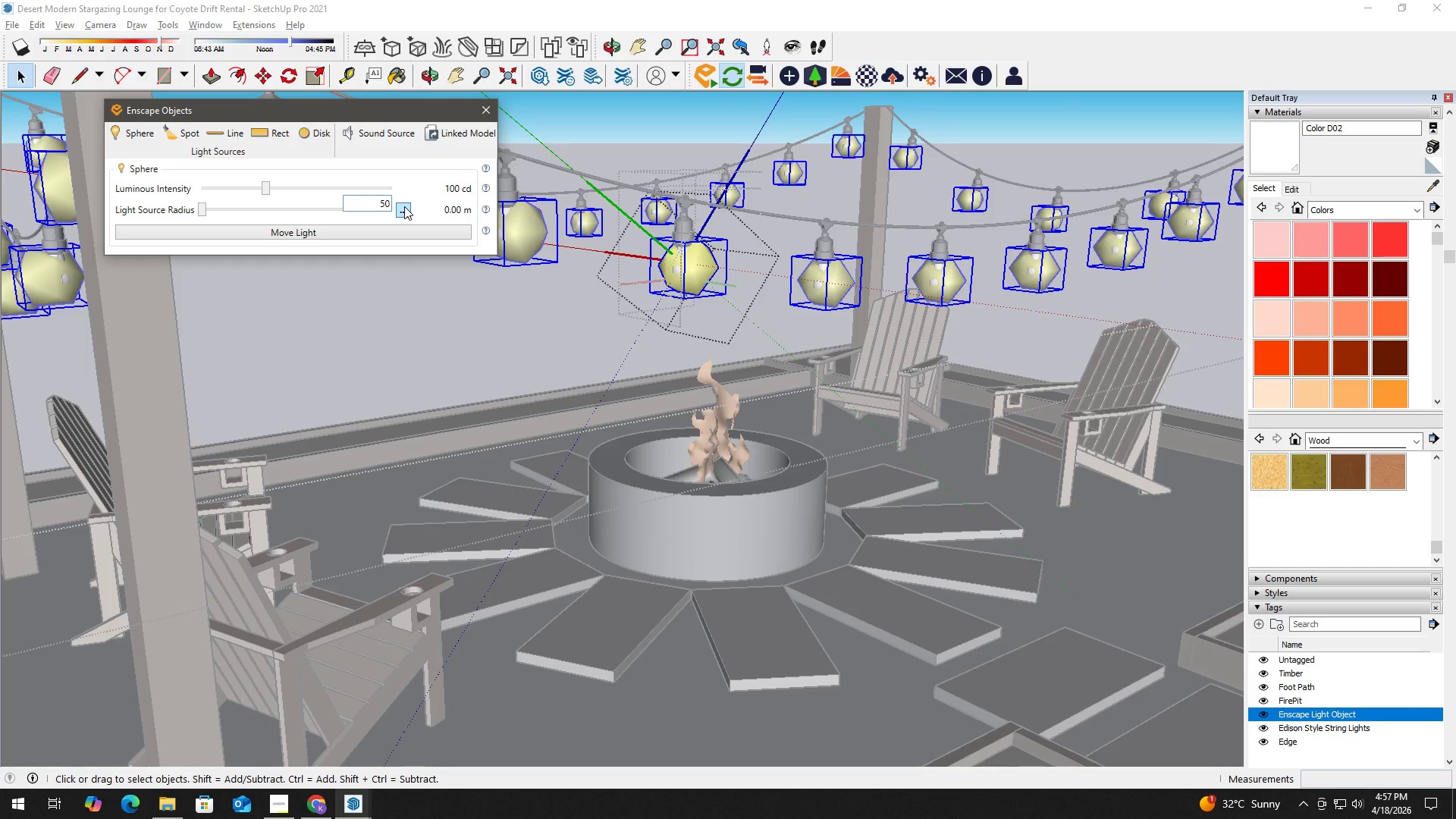 
key(Enter)
 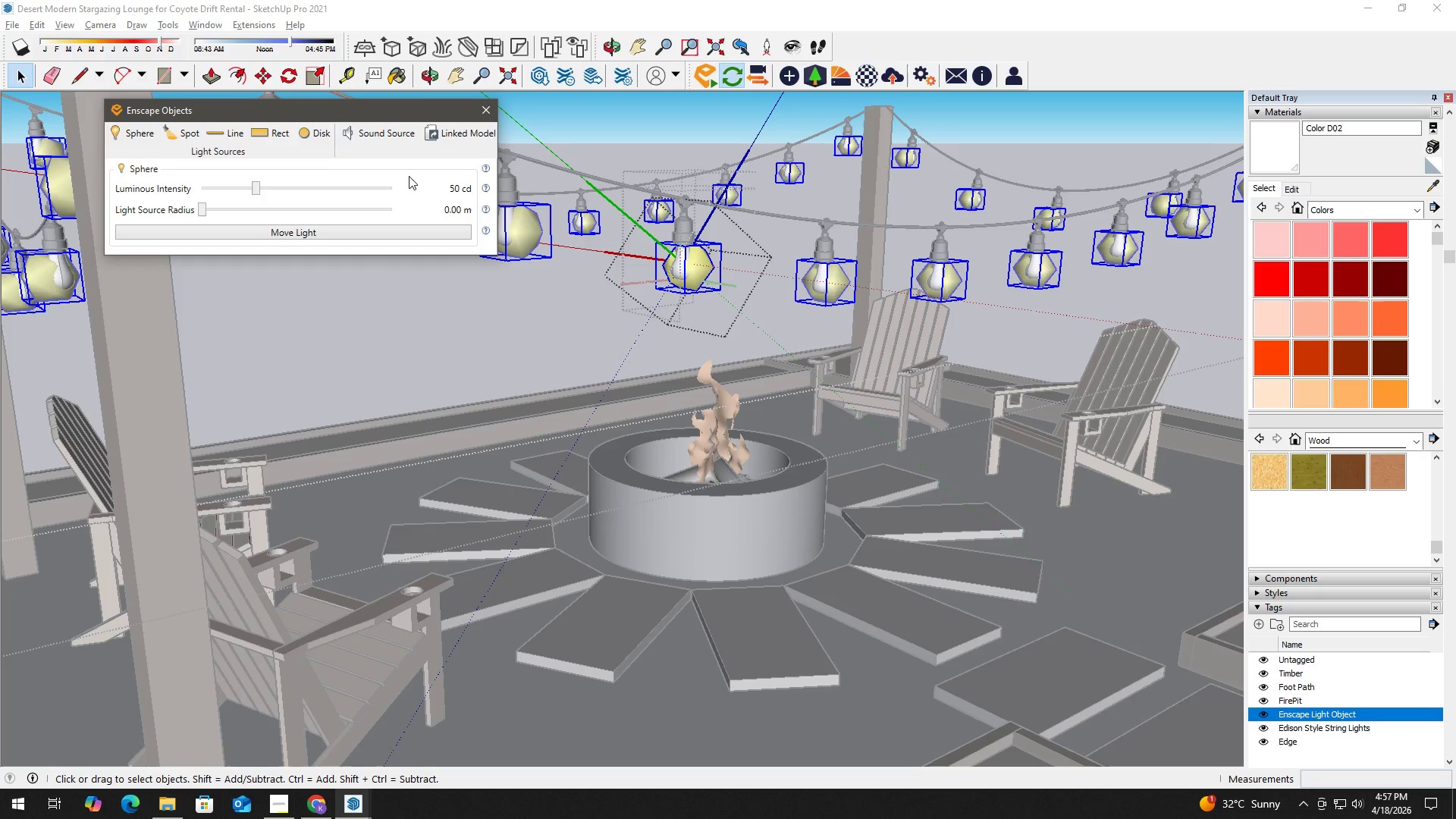 
left_click([409, 176])
 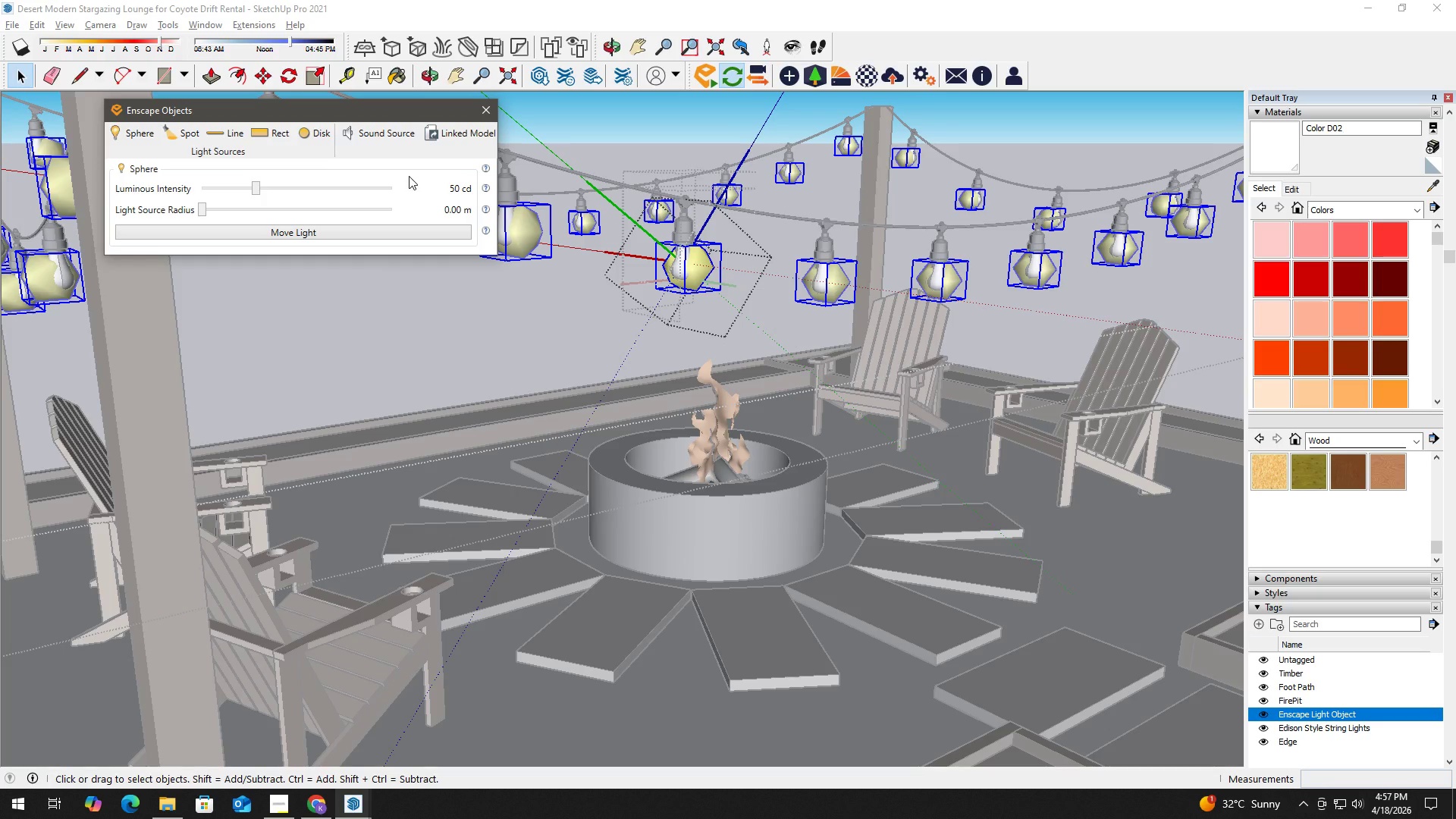 
hold_key(key=AltLeft, duration=1.7)